 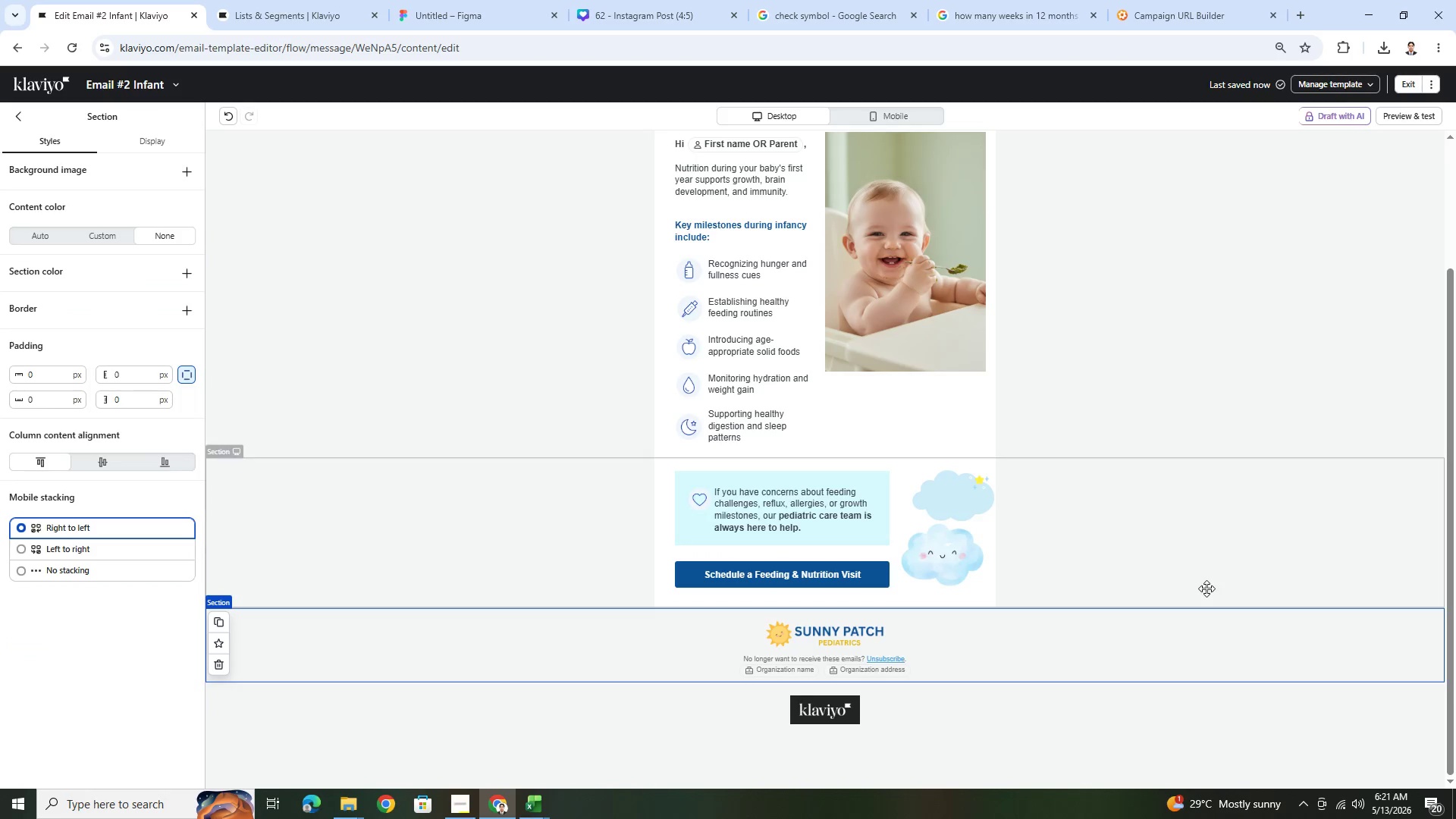 
scroll: coordinate [1247, 462], scroll_direction: down, amount: 2.0
 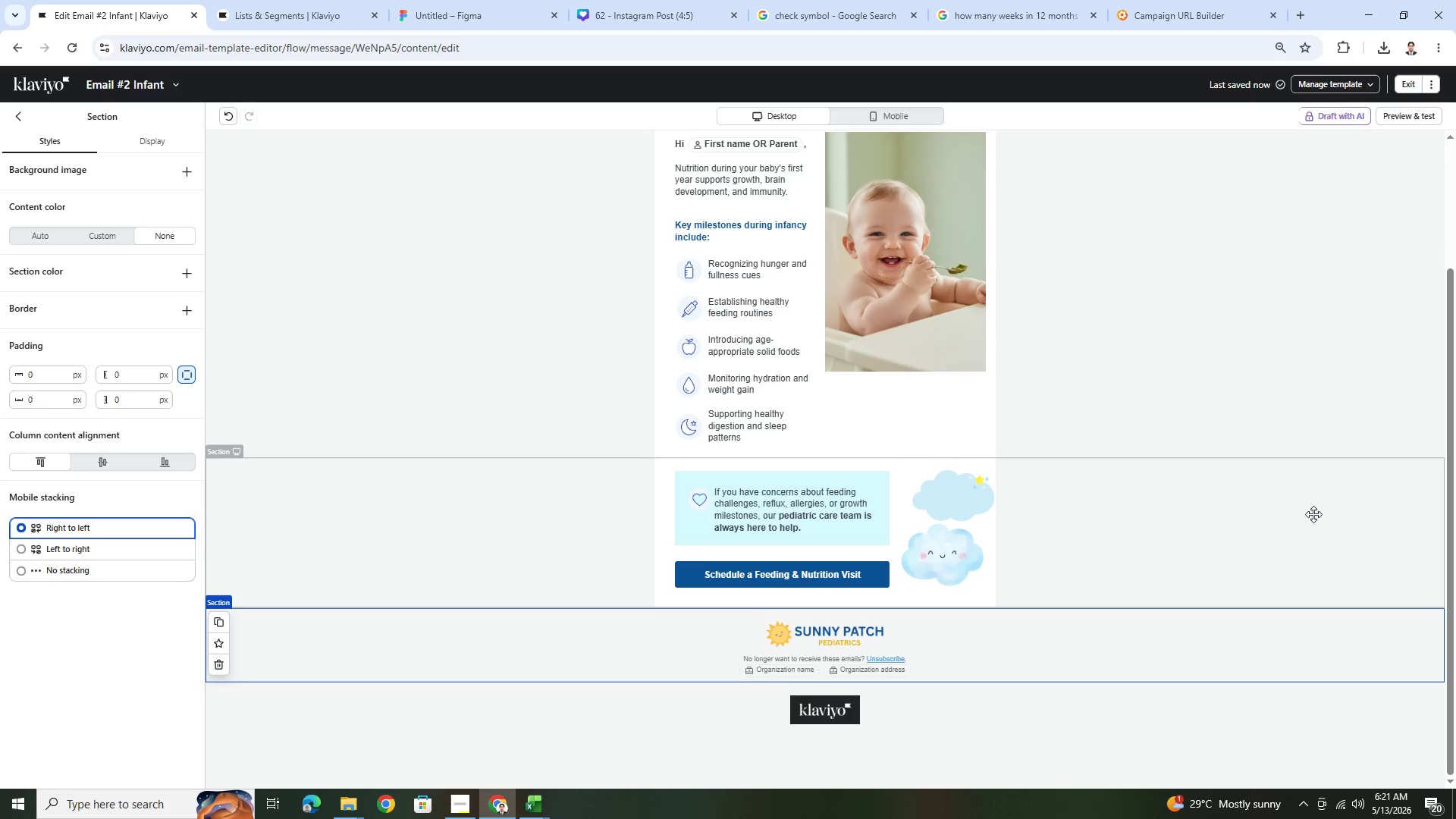 
scroll: coordinate [1313, 514], scroll_direction: up, amount: 4.0
 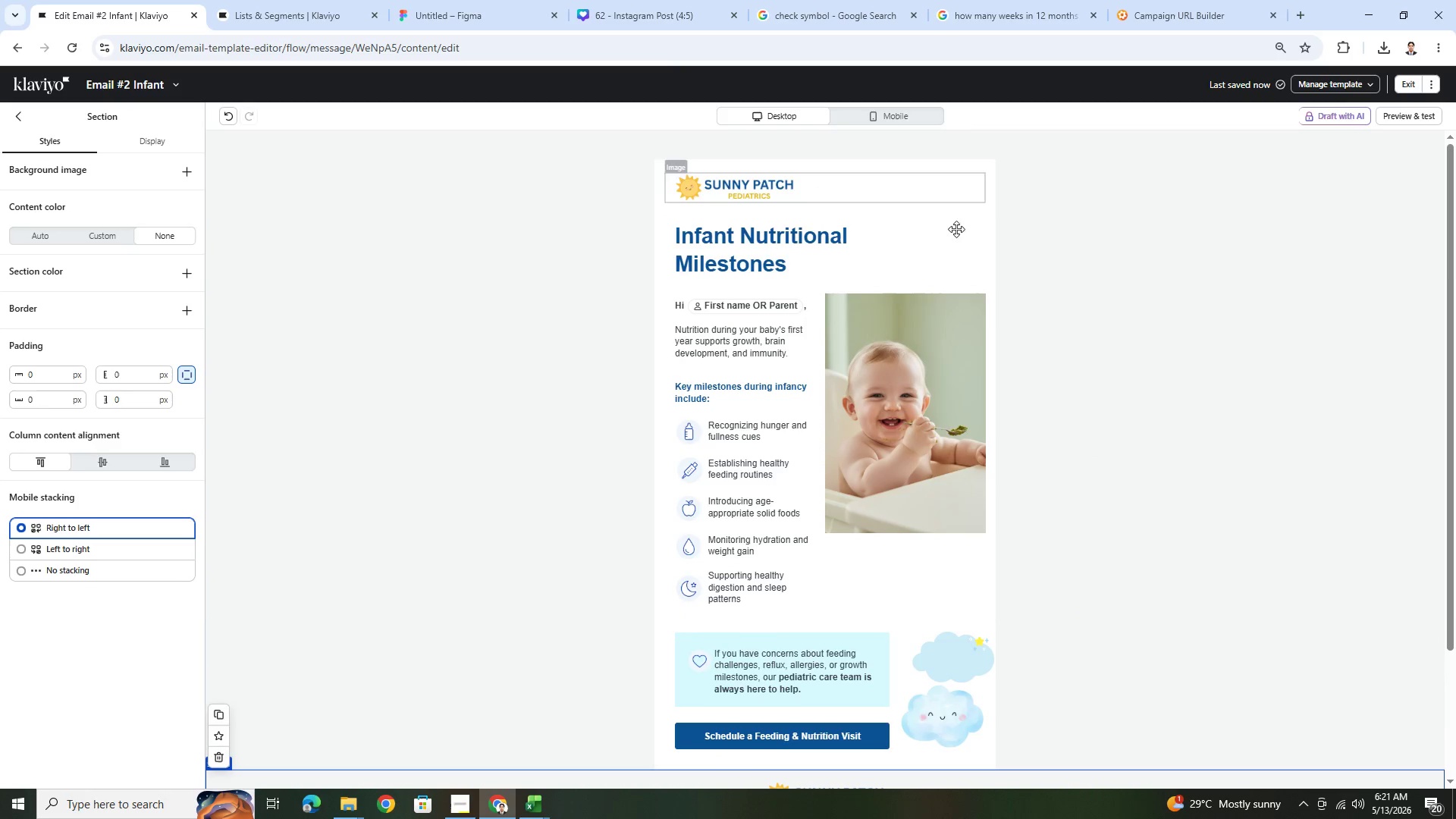 
scroll: coordinate [1296, 362], scroll_direction: down, amount: 4.0
 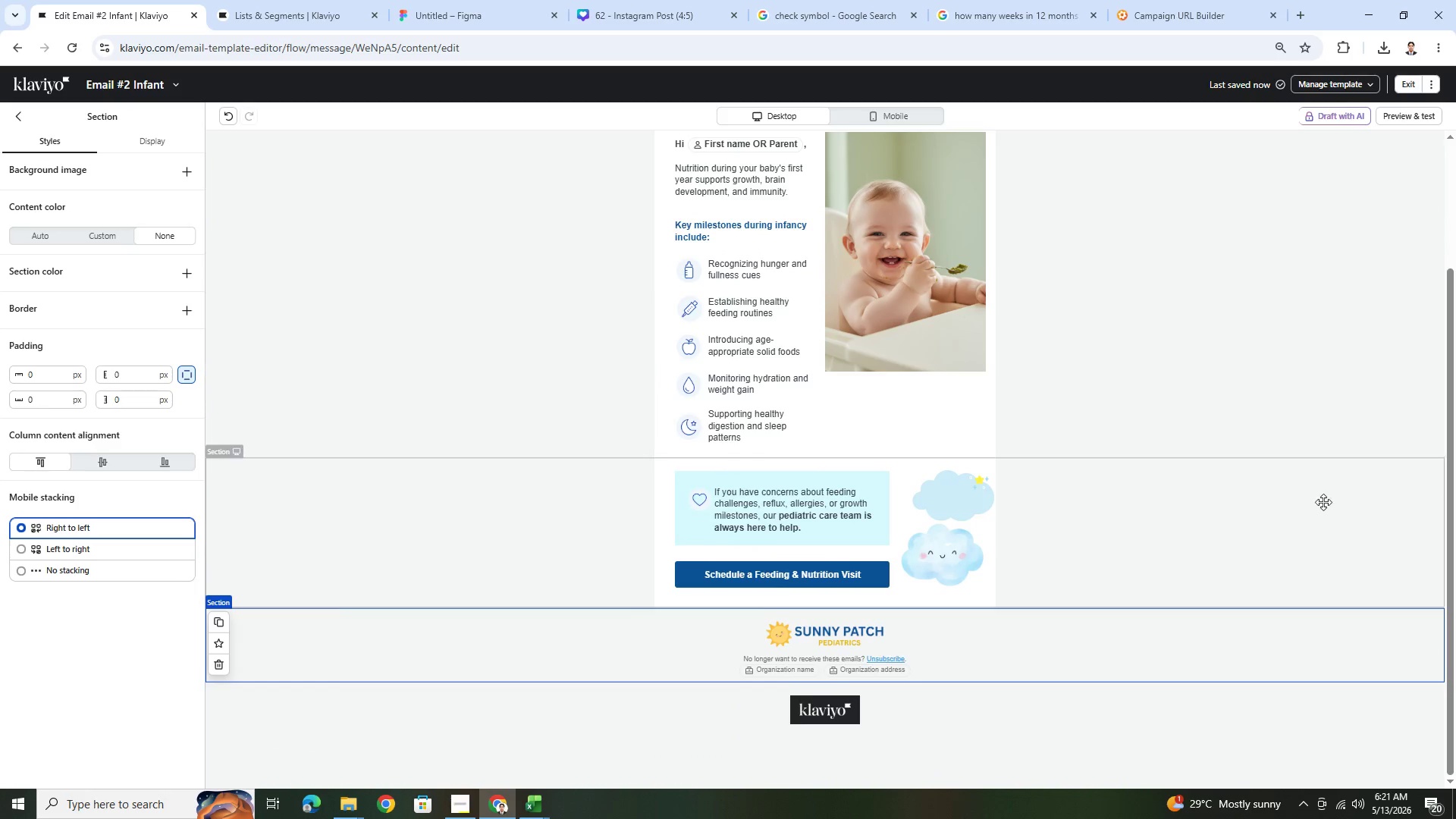 
scroll: coordinate [1325, 506], scroll_direction: up, amount: 2.0
 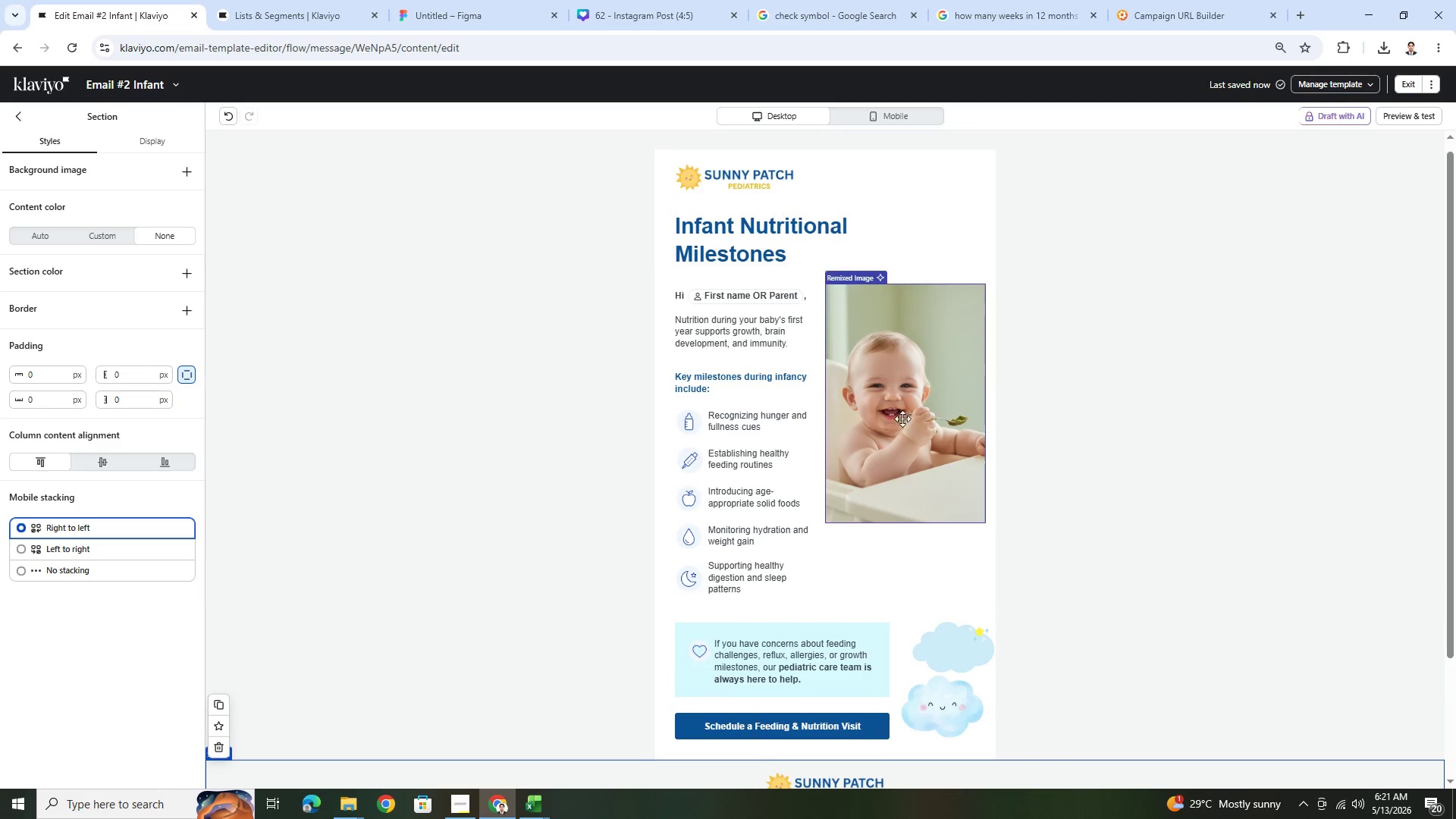 
left_click([896, 415])
 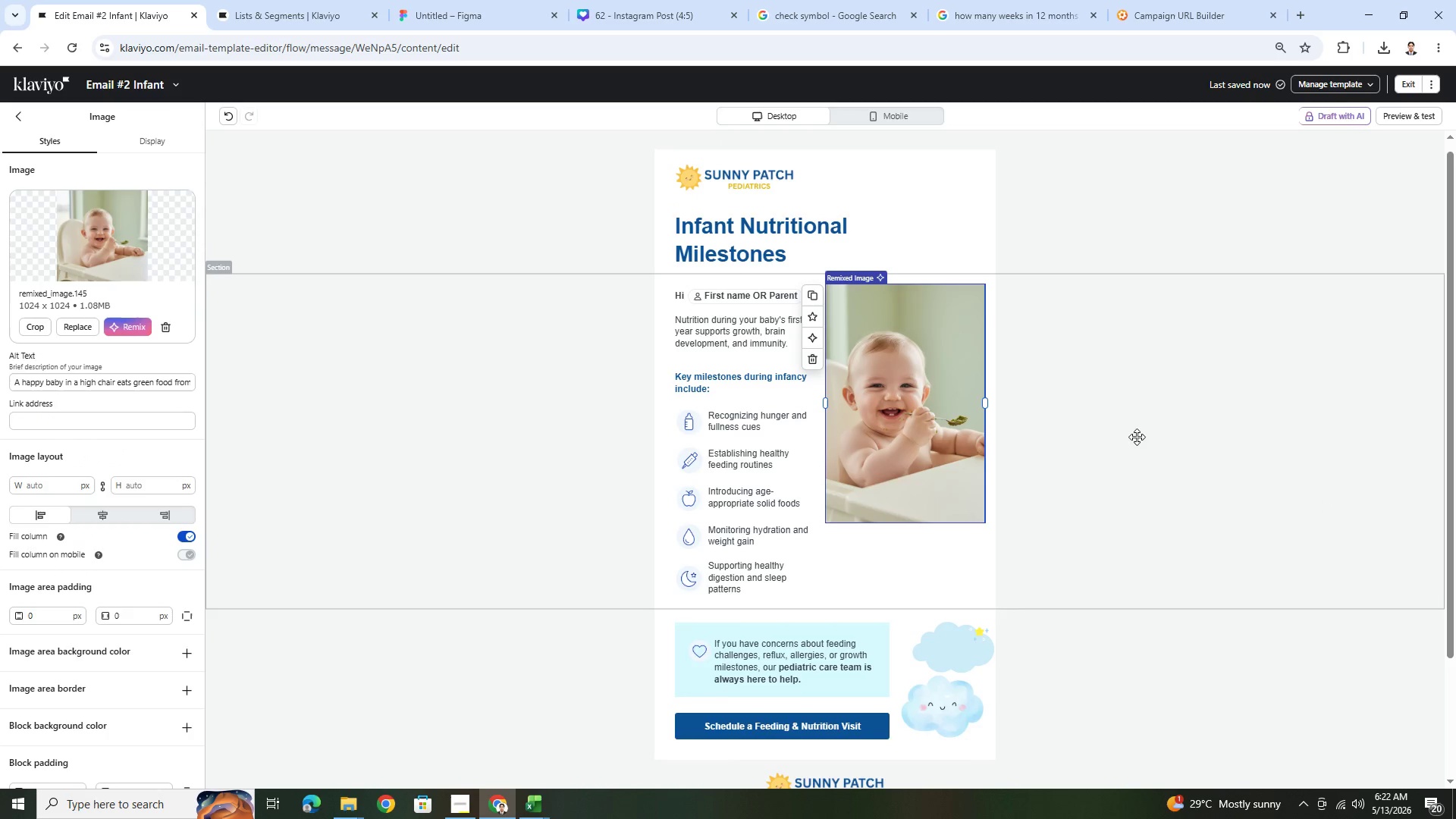 
scroll: coordinate [1144, 437], scroll_direction: down, amount: 4.0
 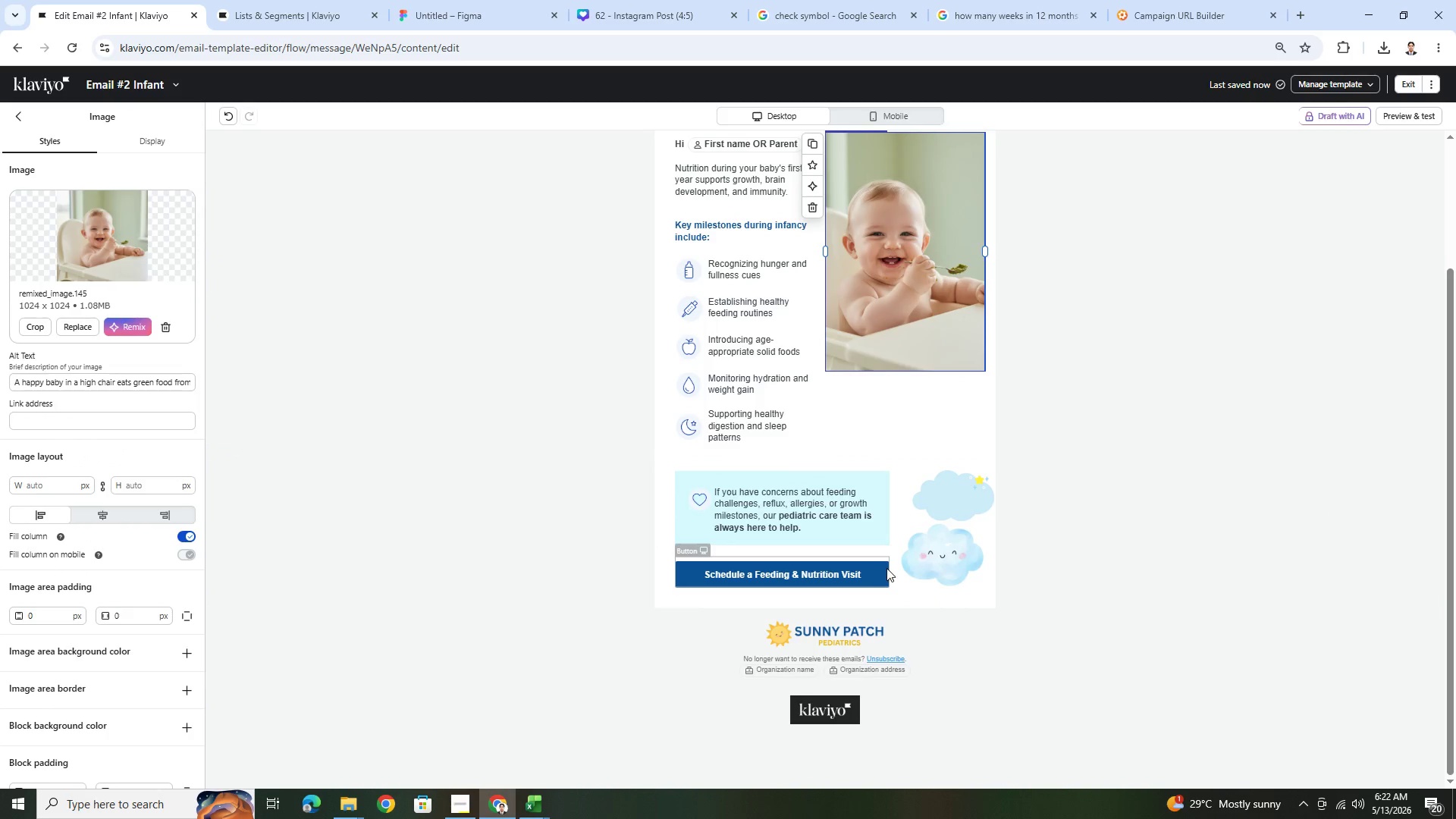 
scroll: coordinate [1187, 482], scroll_direction: up, amount: 4.0
 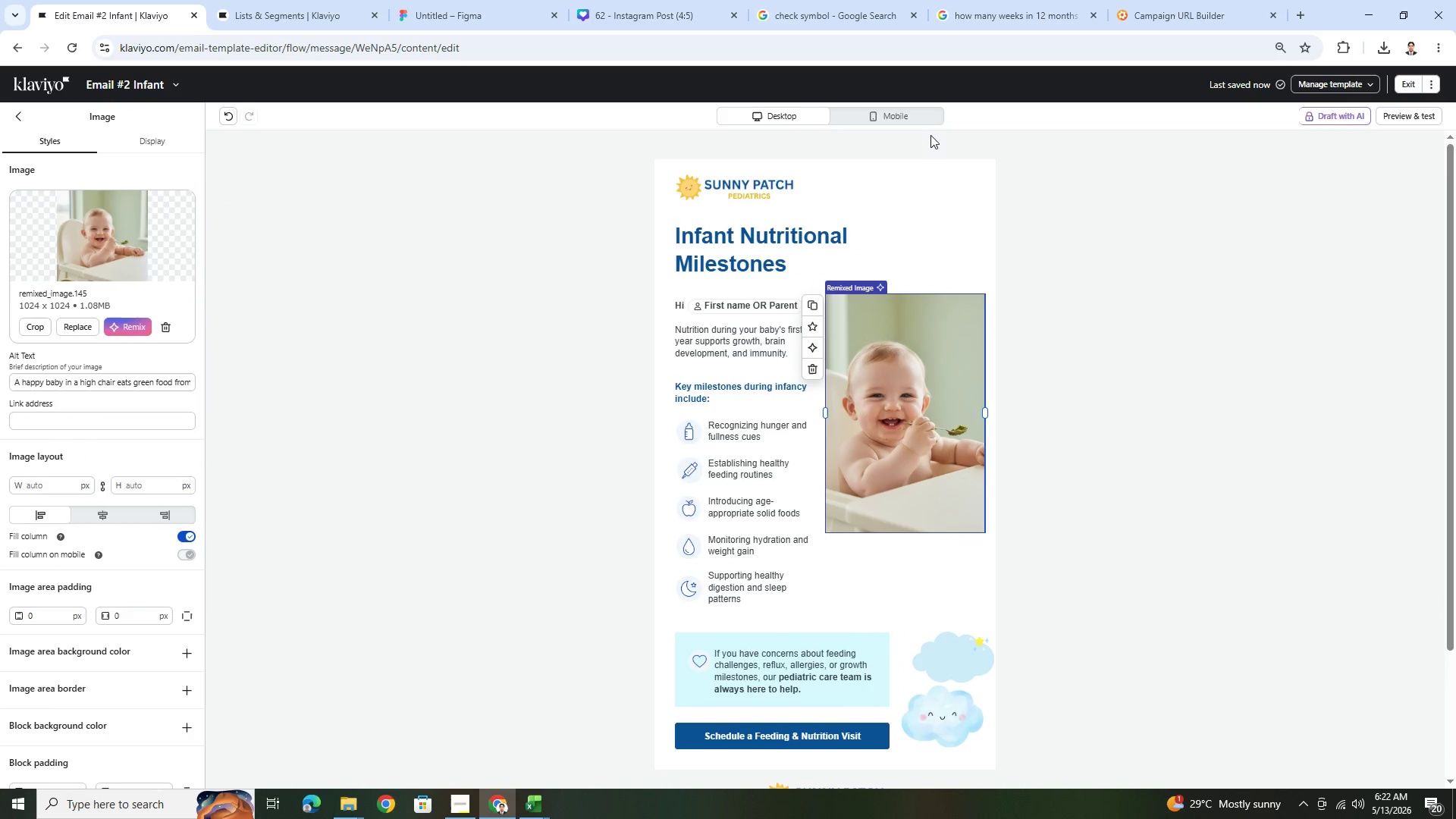 
left_click([924, 119])
 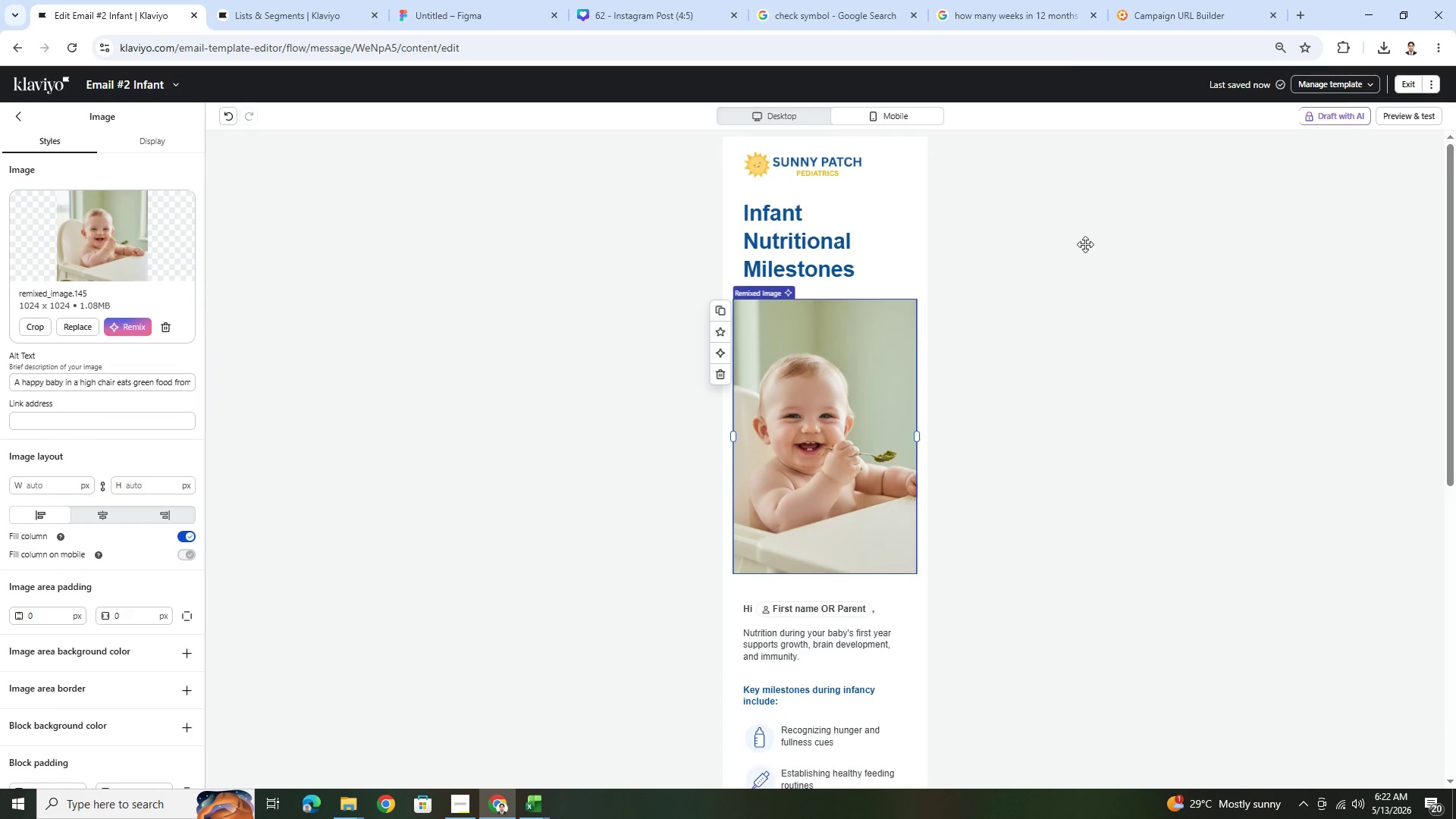 
scroll: coordinate [1314, 300], scroll_direction: down, amount: 9.0
 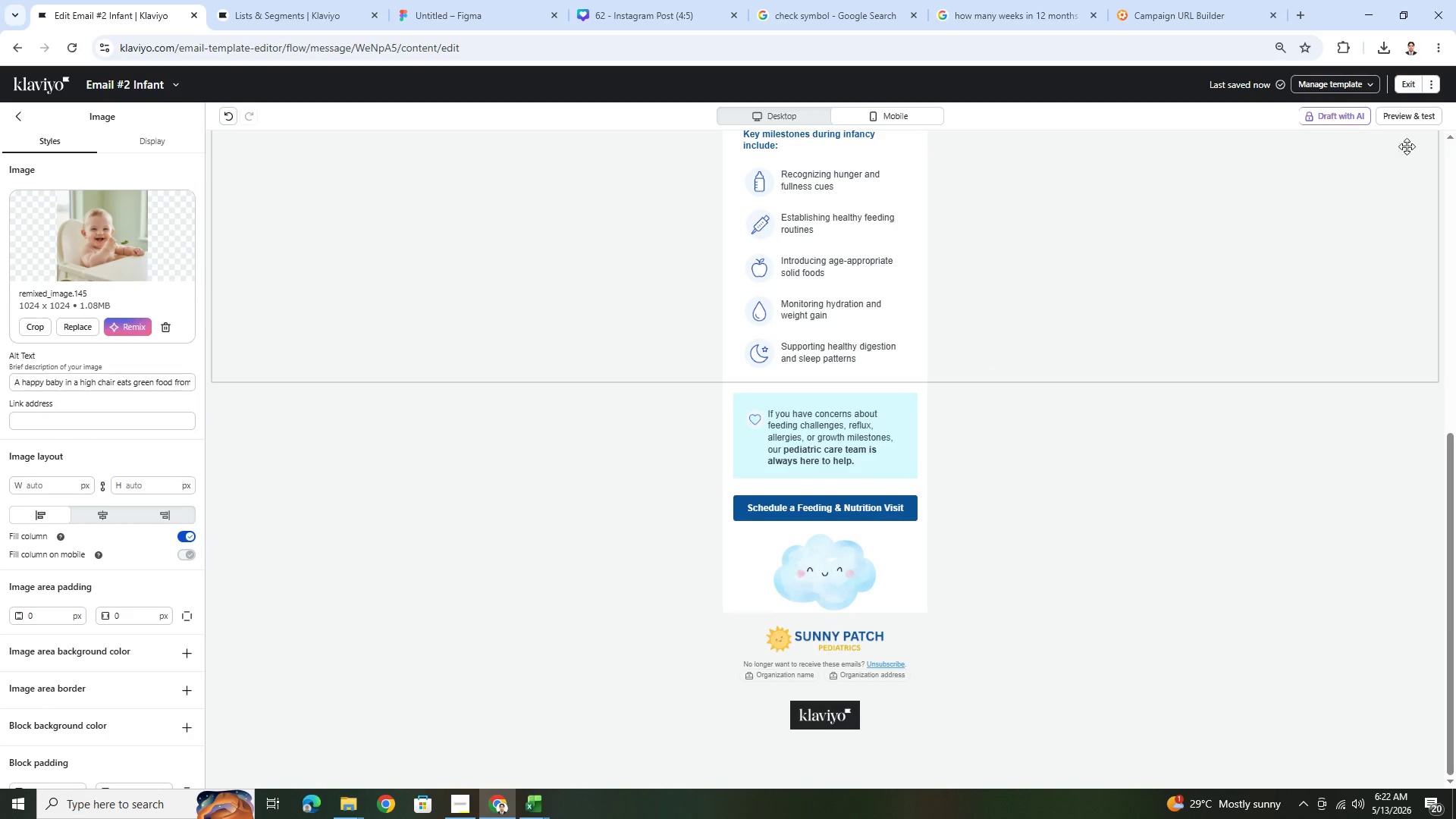 
left_click([1432, 122])
 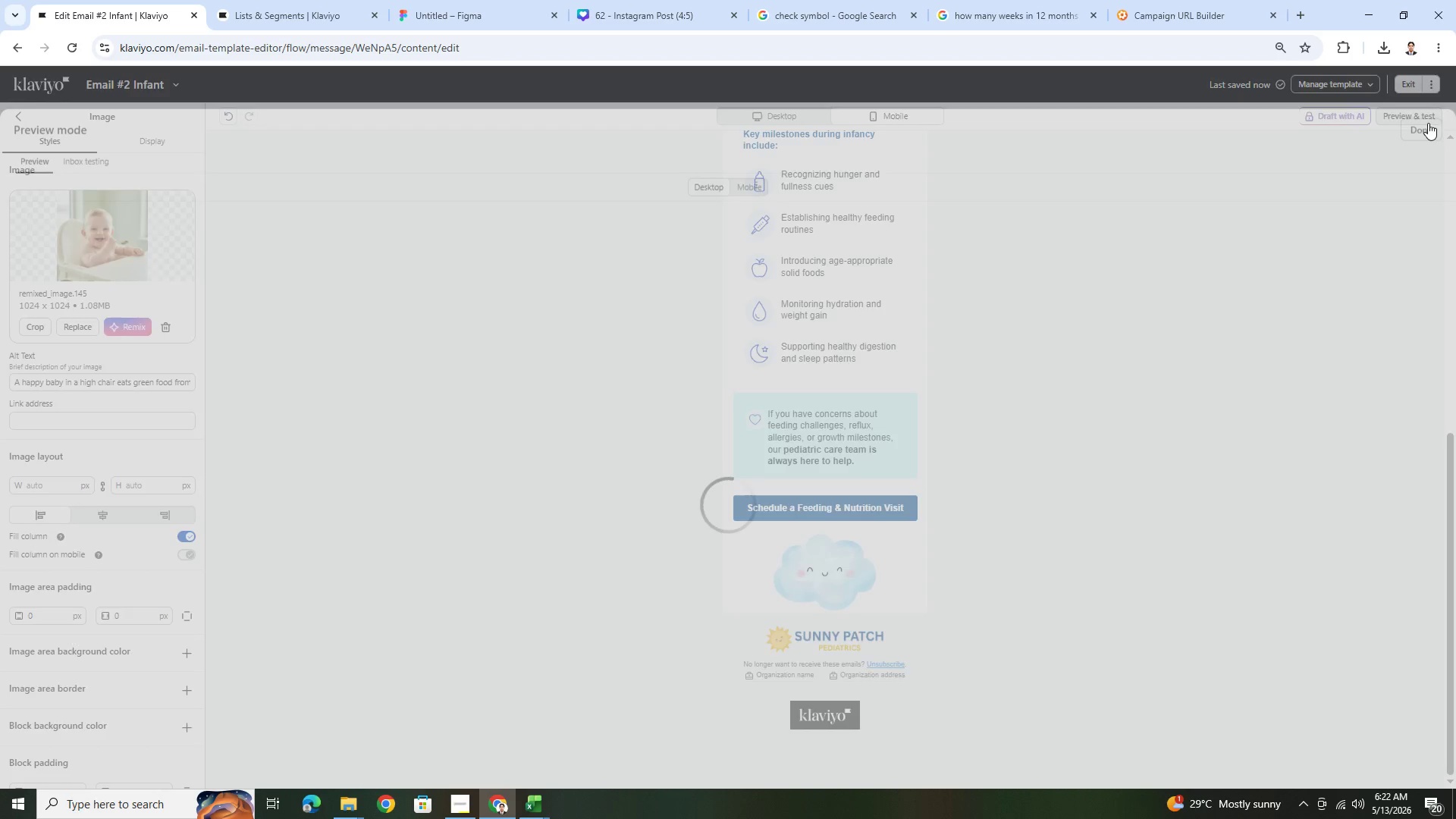 
mouse_move([1390, 142])
 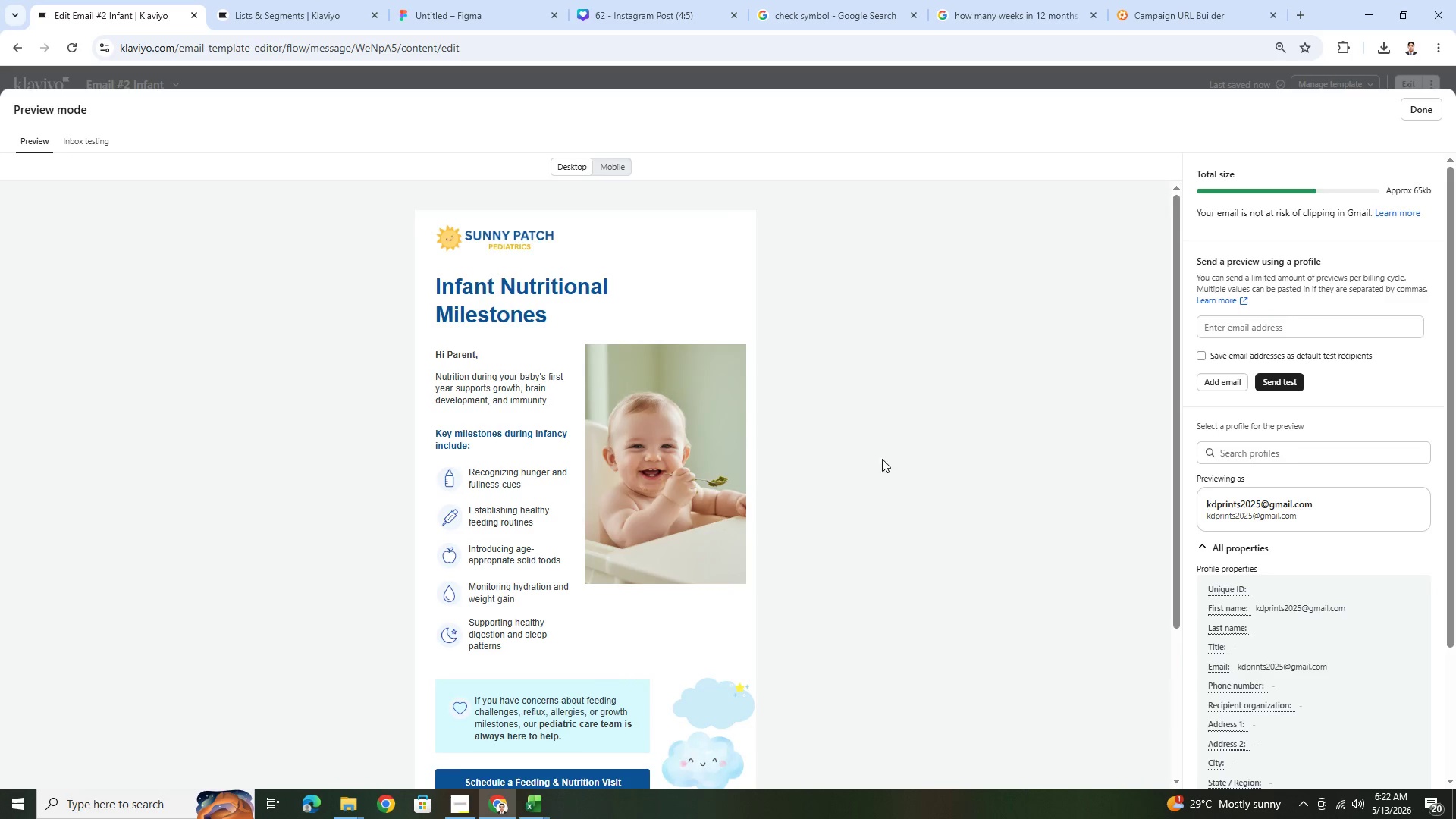 
scroll: coordinate [844, 460], scroll_direction: down, amount: 3.0
 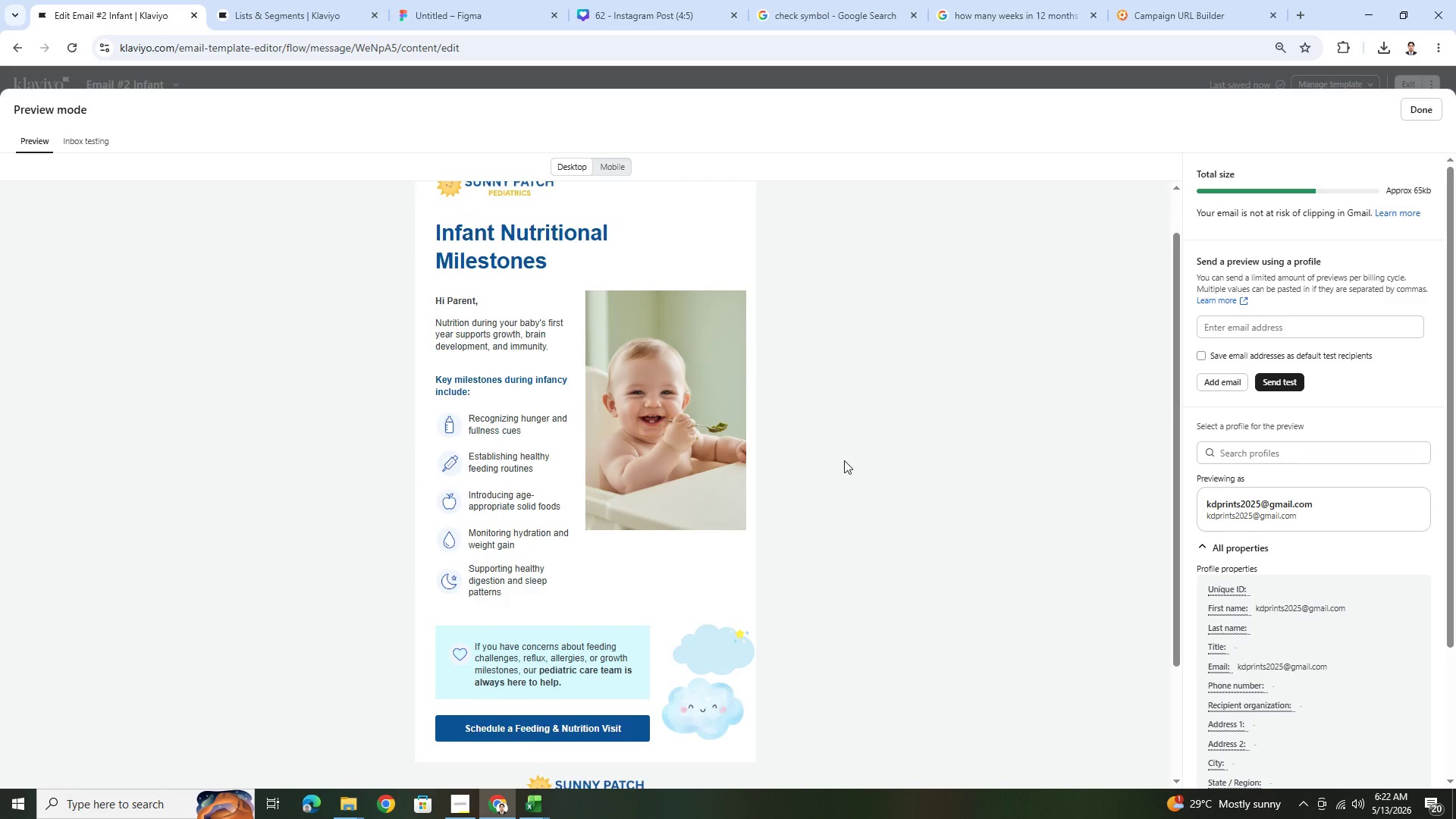 
scroll: coordinate [844, 460], scroll_direction: up, amount: 2.0
 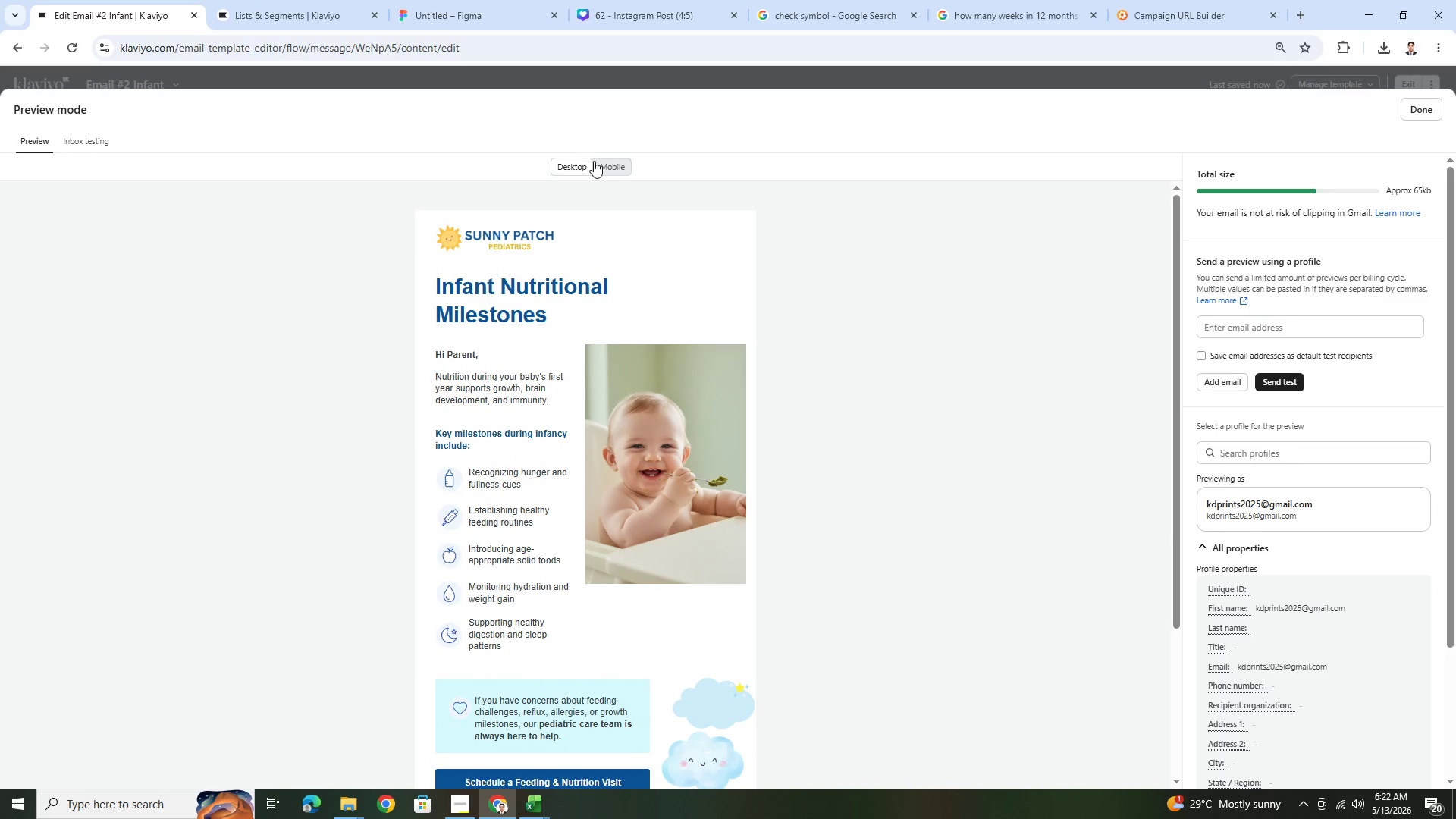 
left_click([600, 164])
 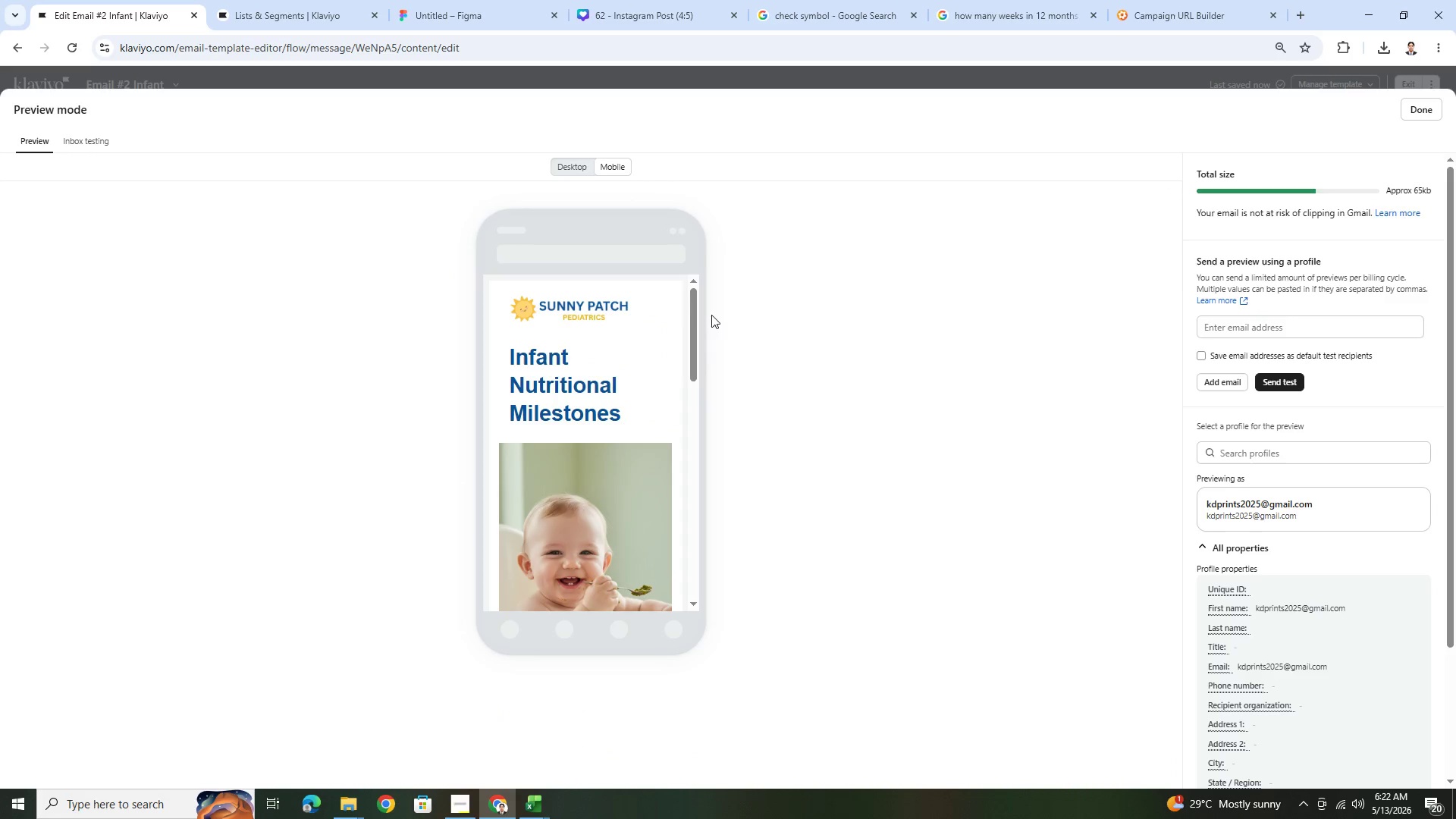 
scroll: coordinate [586, 412], scroll_direction: down, amount: 10.0
 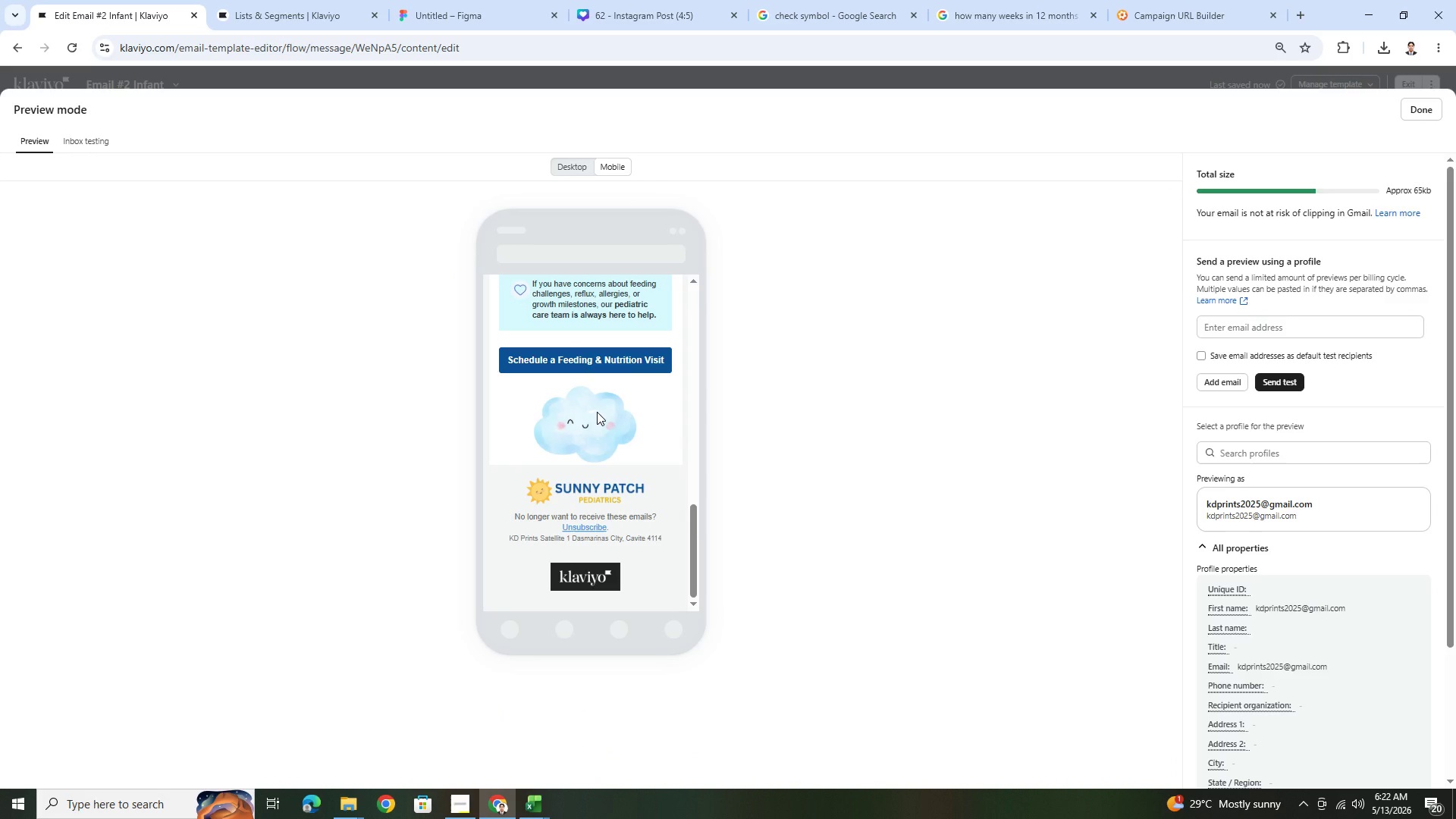 
scroll: coordinate [634, 367], scroll_direction: up, amount: 14.0
 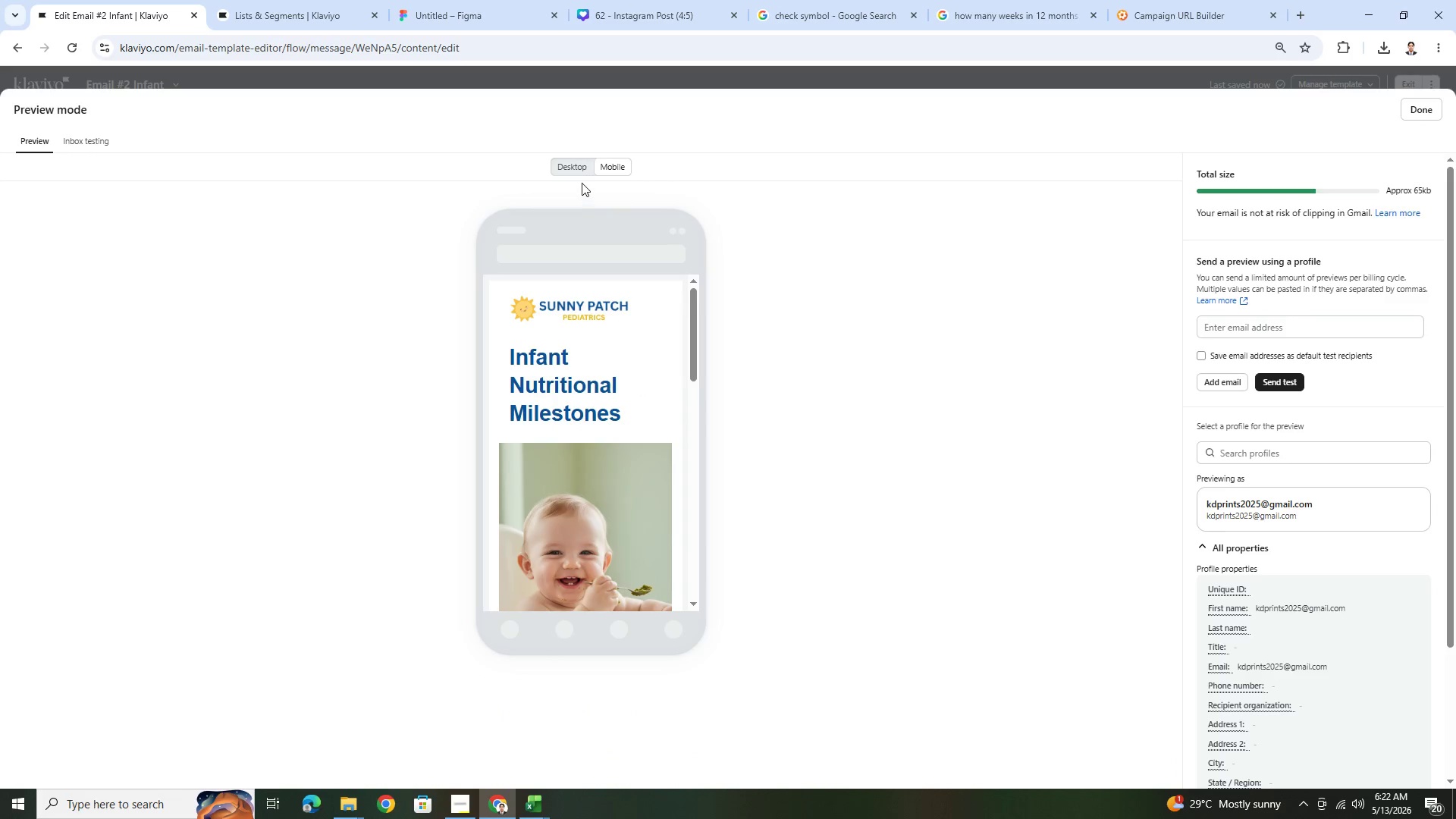 
left_click([582, 173])
 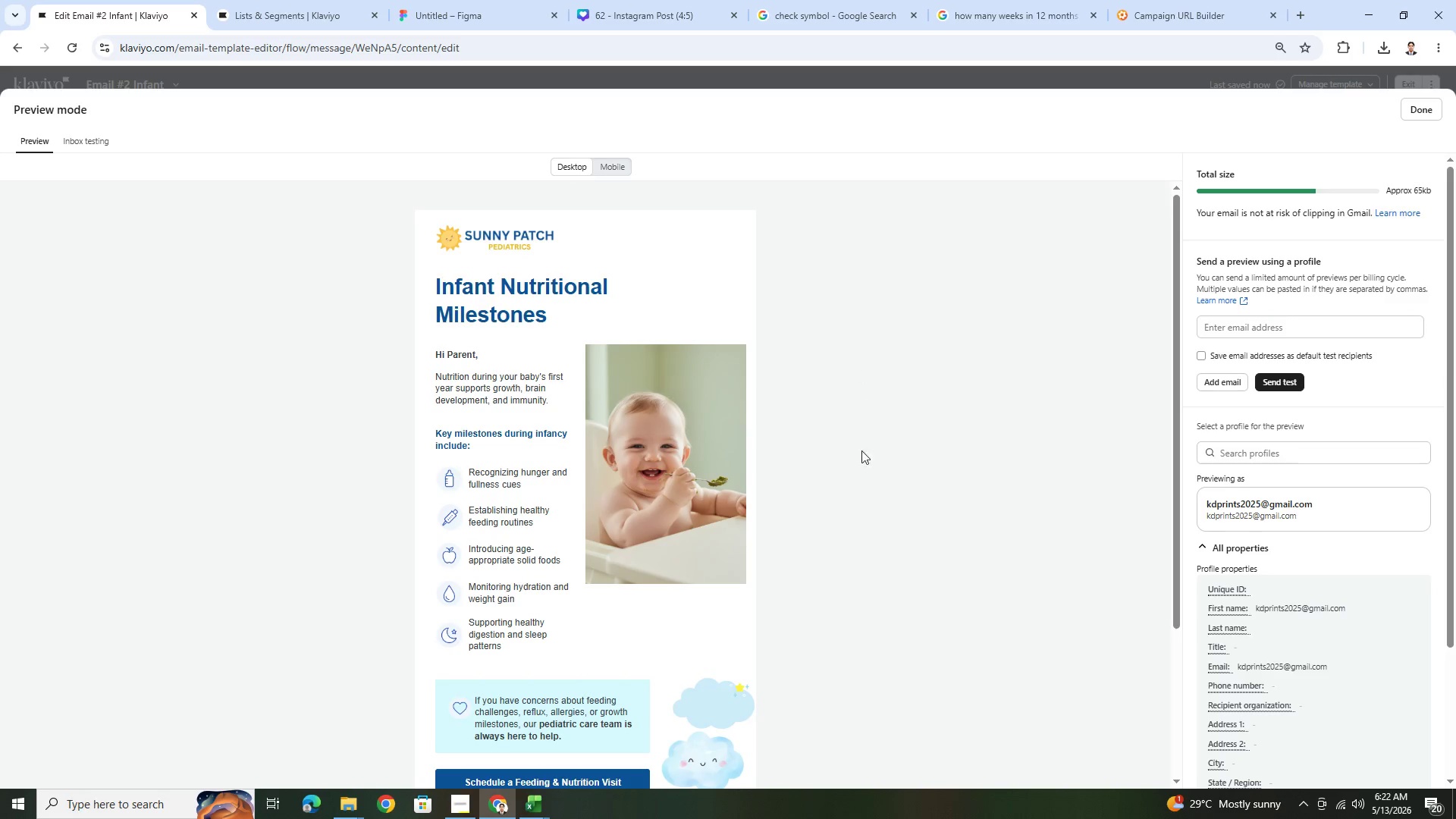 
scroll: coordinate [865, 464], scroll_direction: down, amount: 5.0
 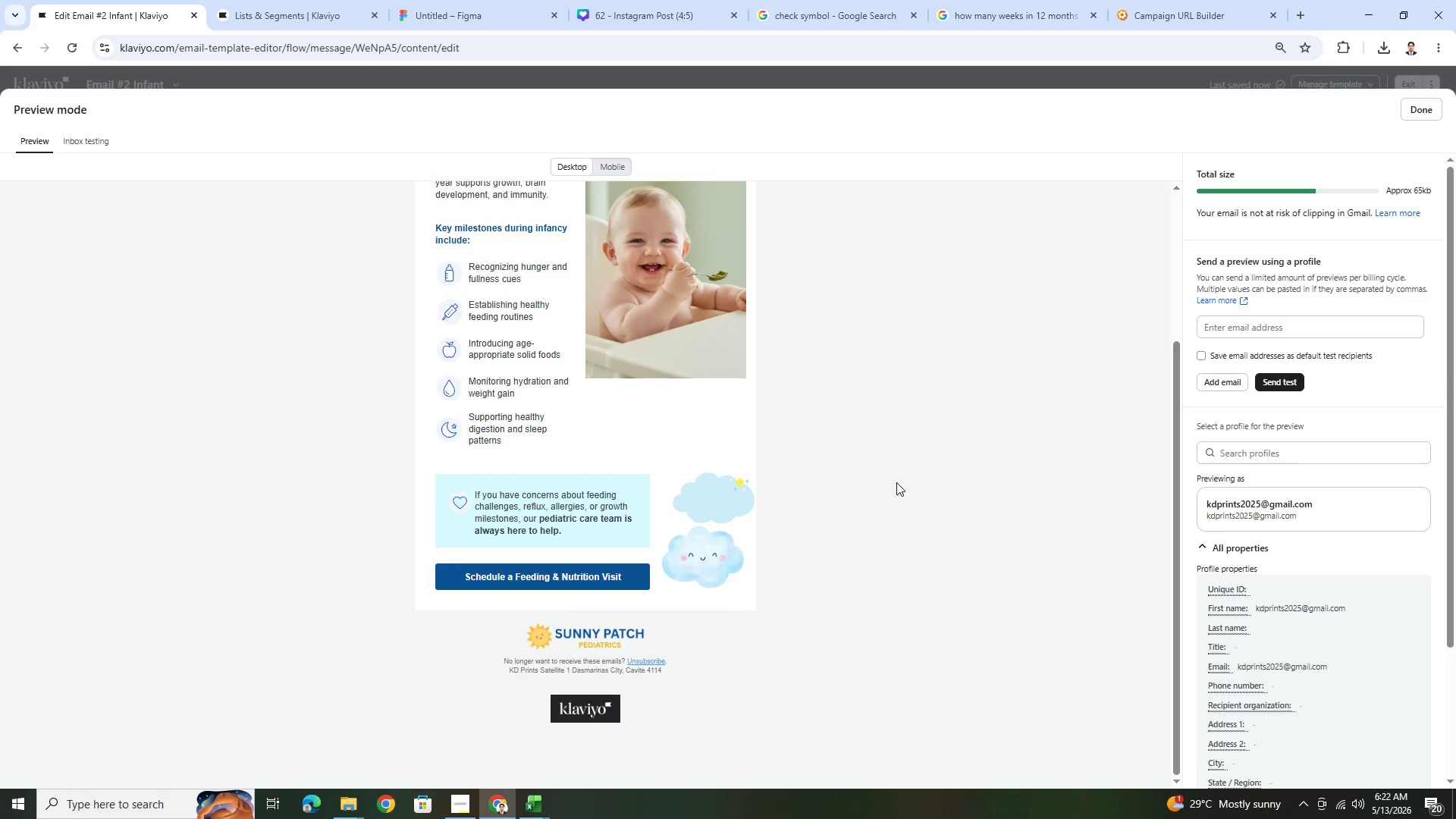 
scroll: coordinate [904, 483], scroll_direction: up, amount: 5.0
 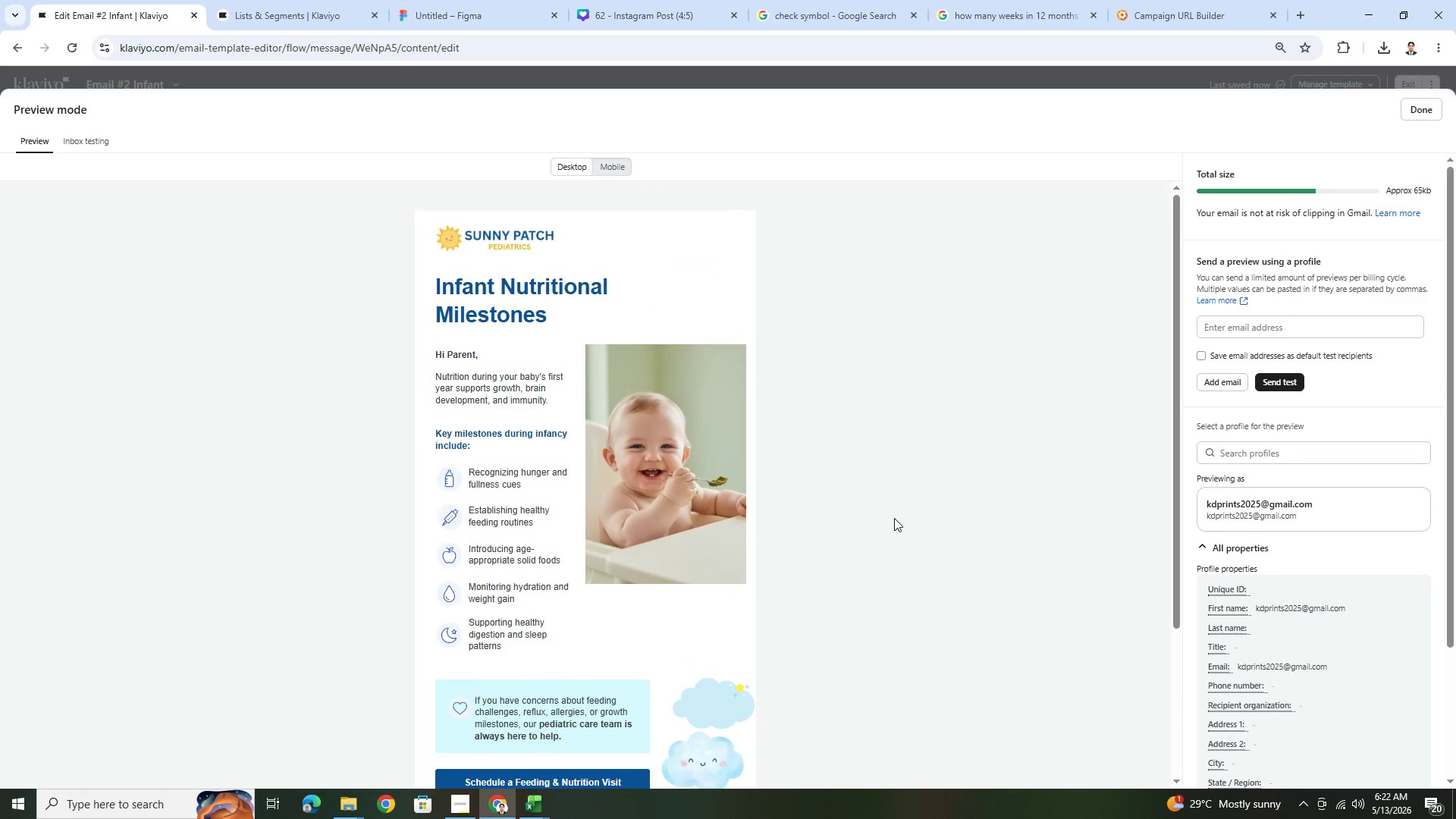 
scroll: coordinate [907, 526], scroll_direction: down, amount: 3.0
 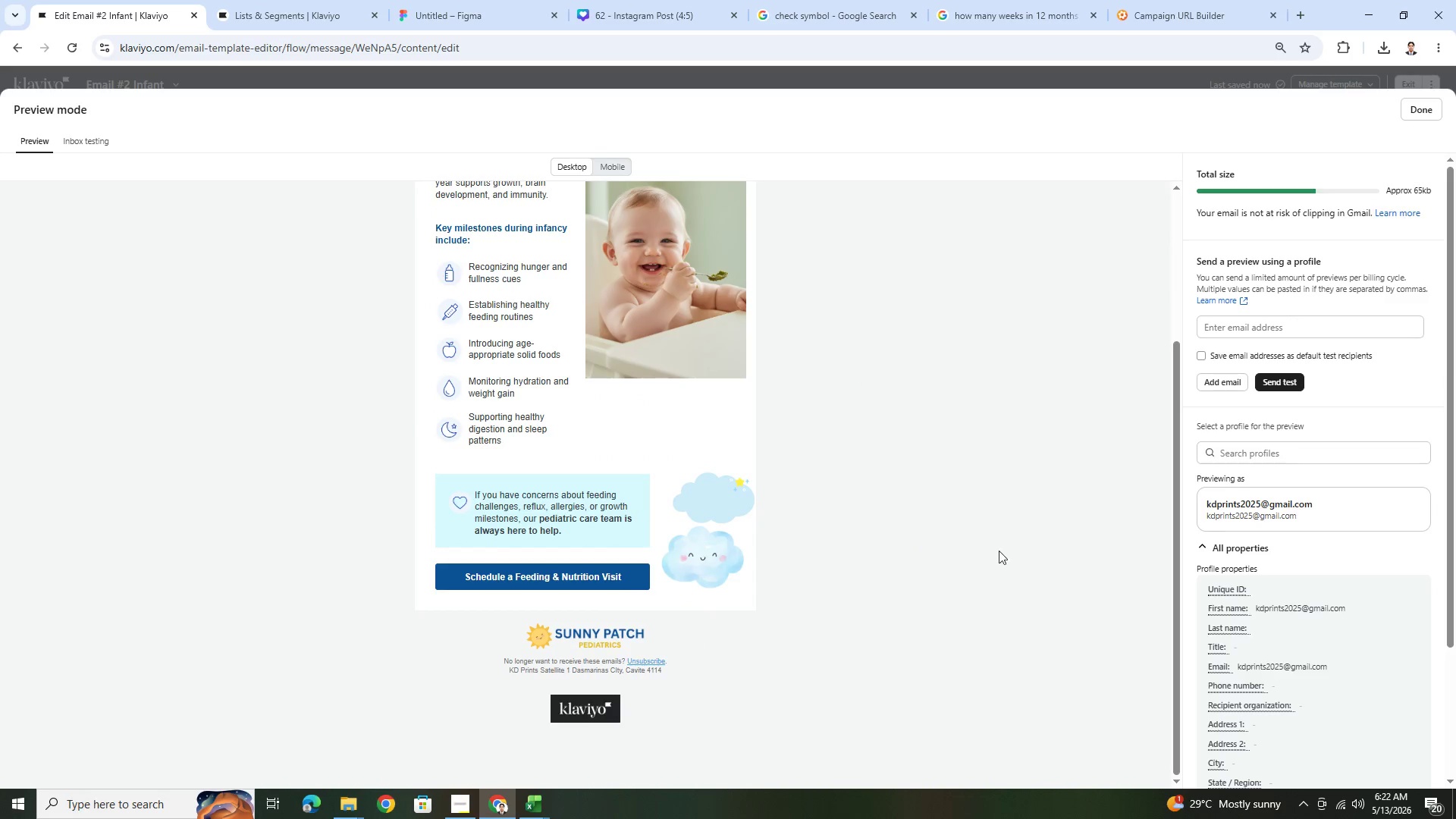 
scroll: coordinate [1002, 551], scroll_direction: up, amount: 2.0
 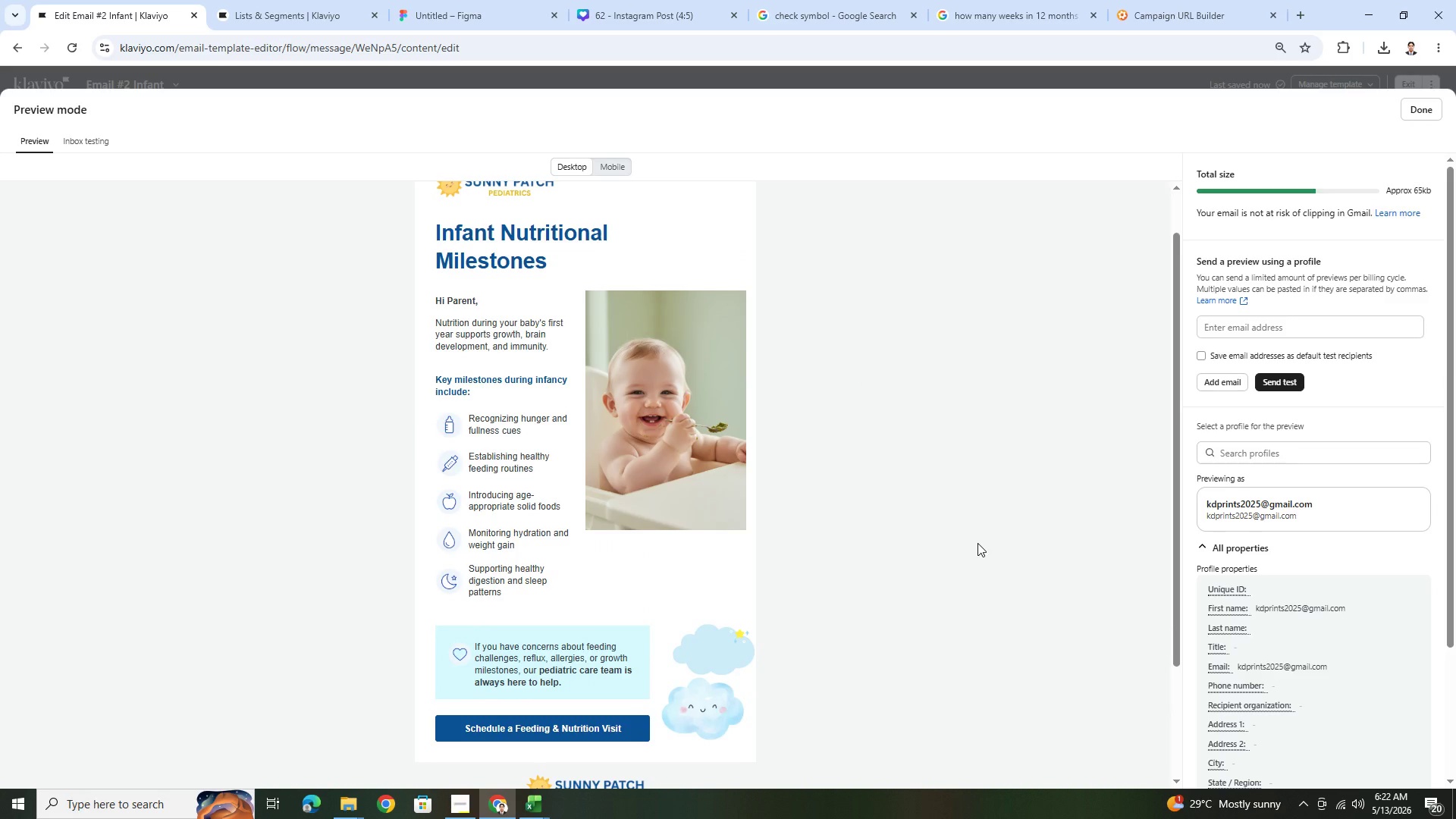 
wait(7.62)
 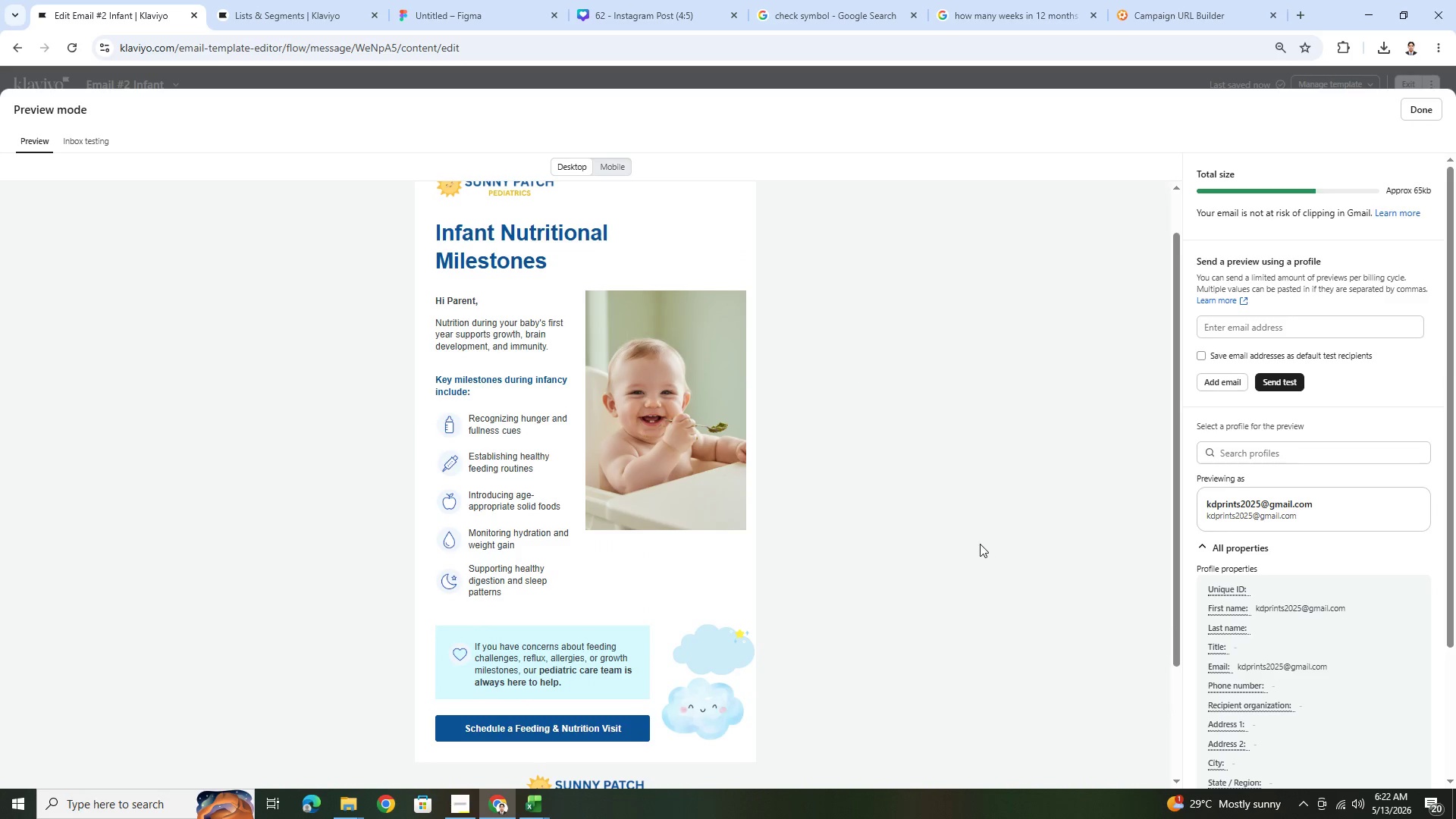 
left_click([1417, 115])
 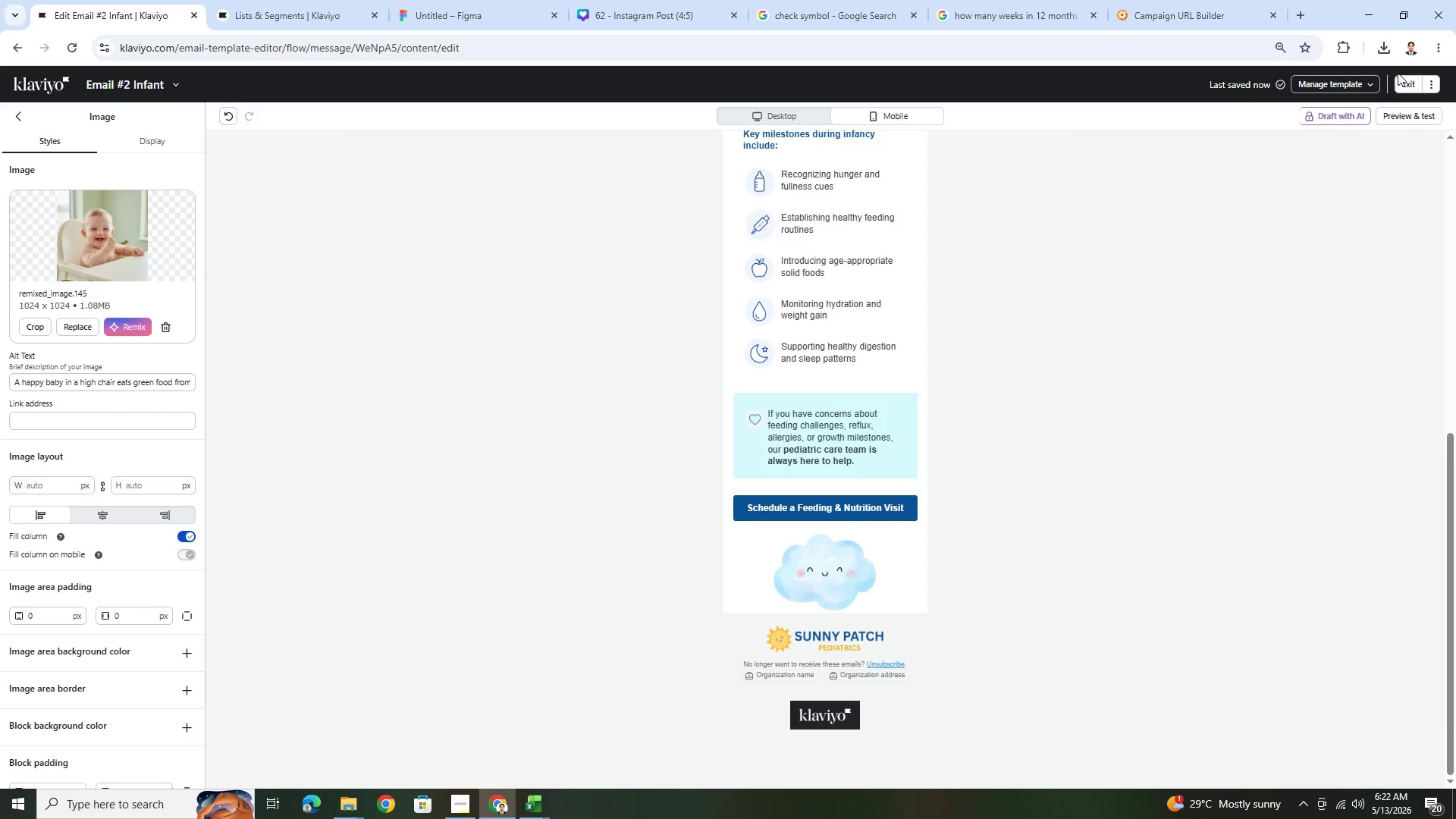 
left_click([1402, 82])
 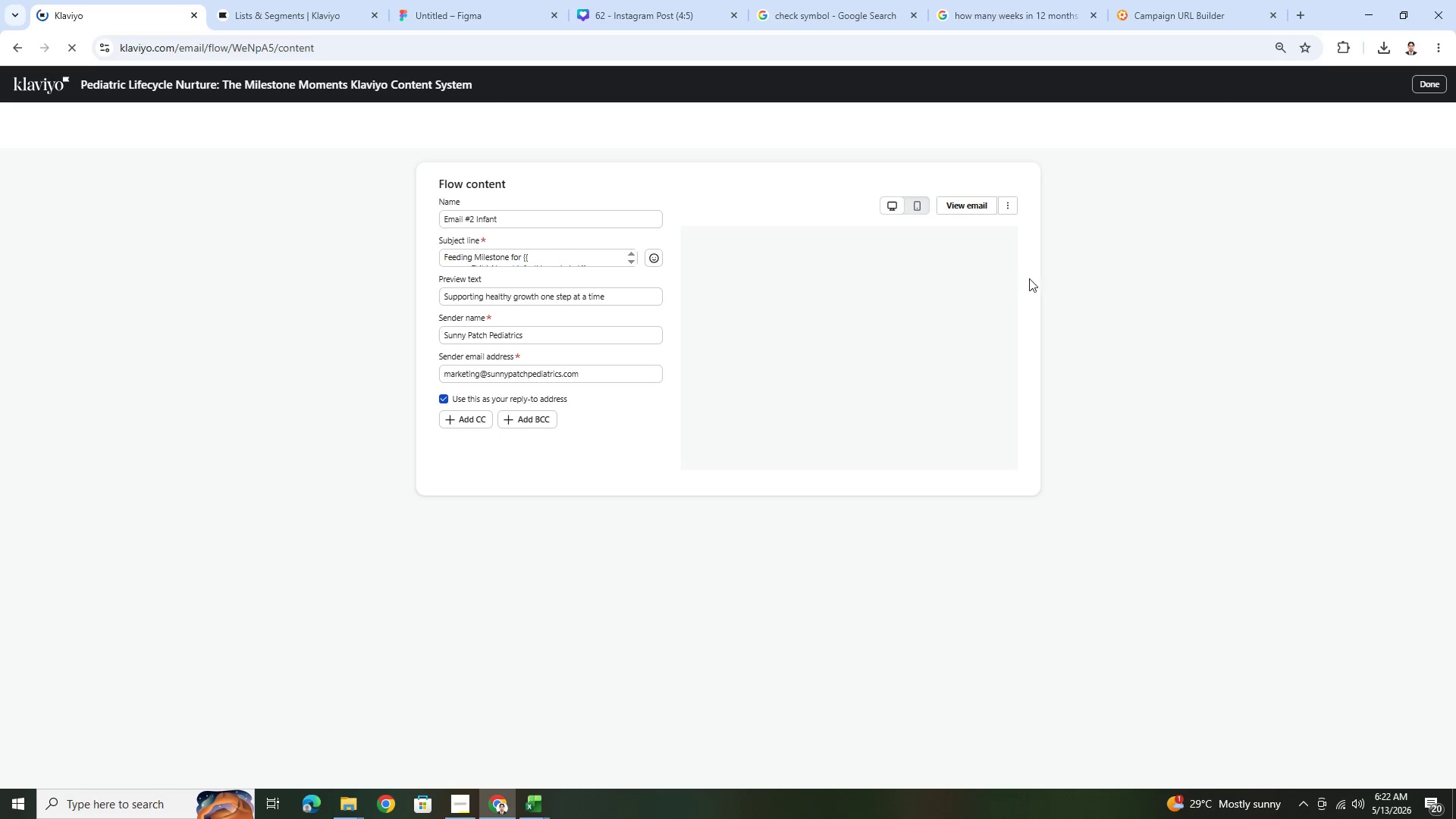 
wait(6.53)
 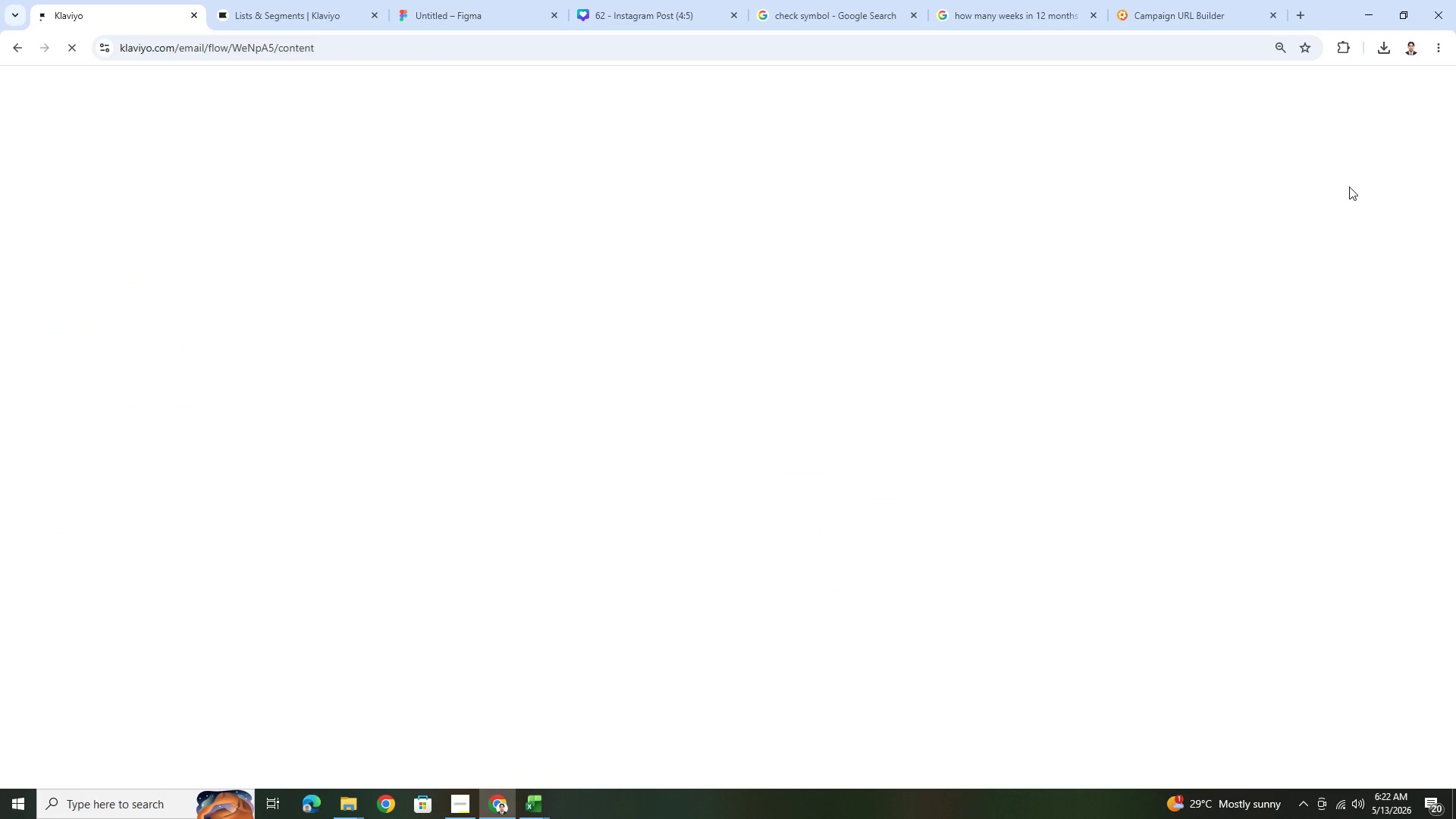 
left_click([473, 234])
 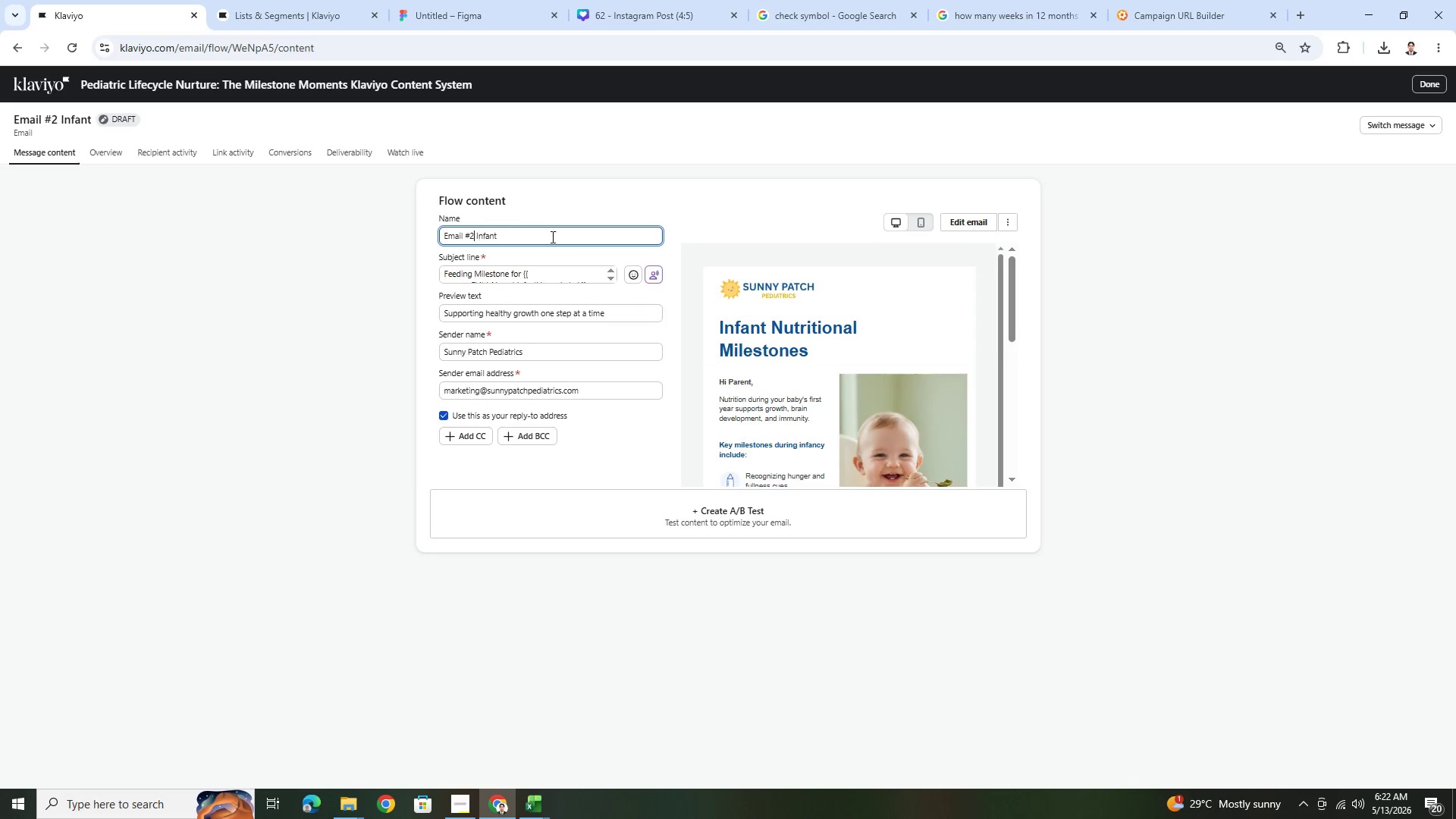 
key(Shift+A)
 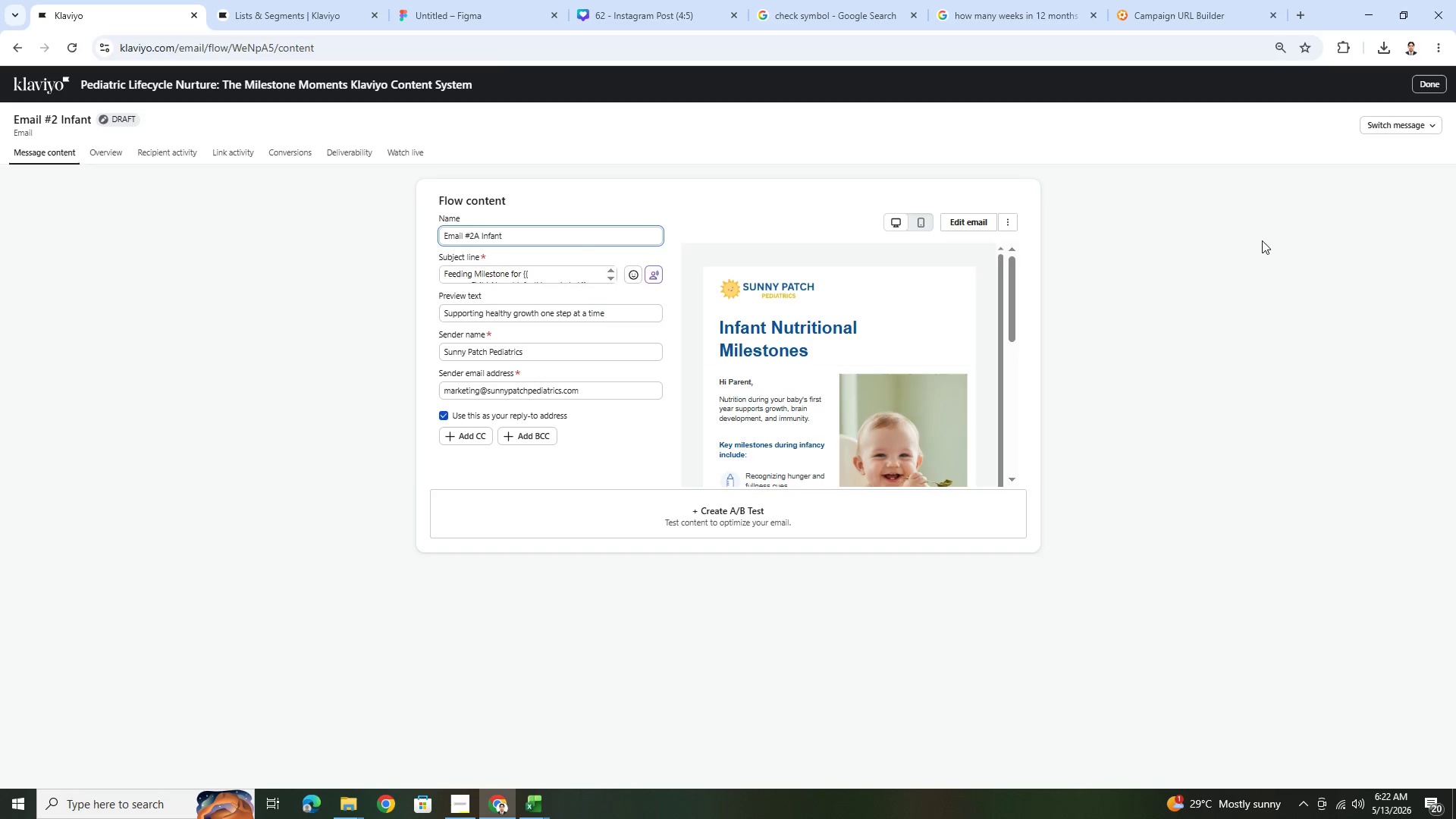 
left_click([1242, 315])
 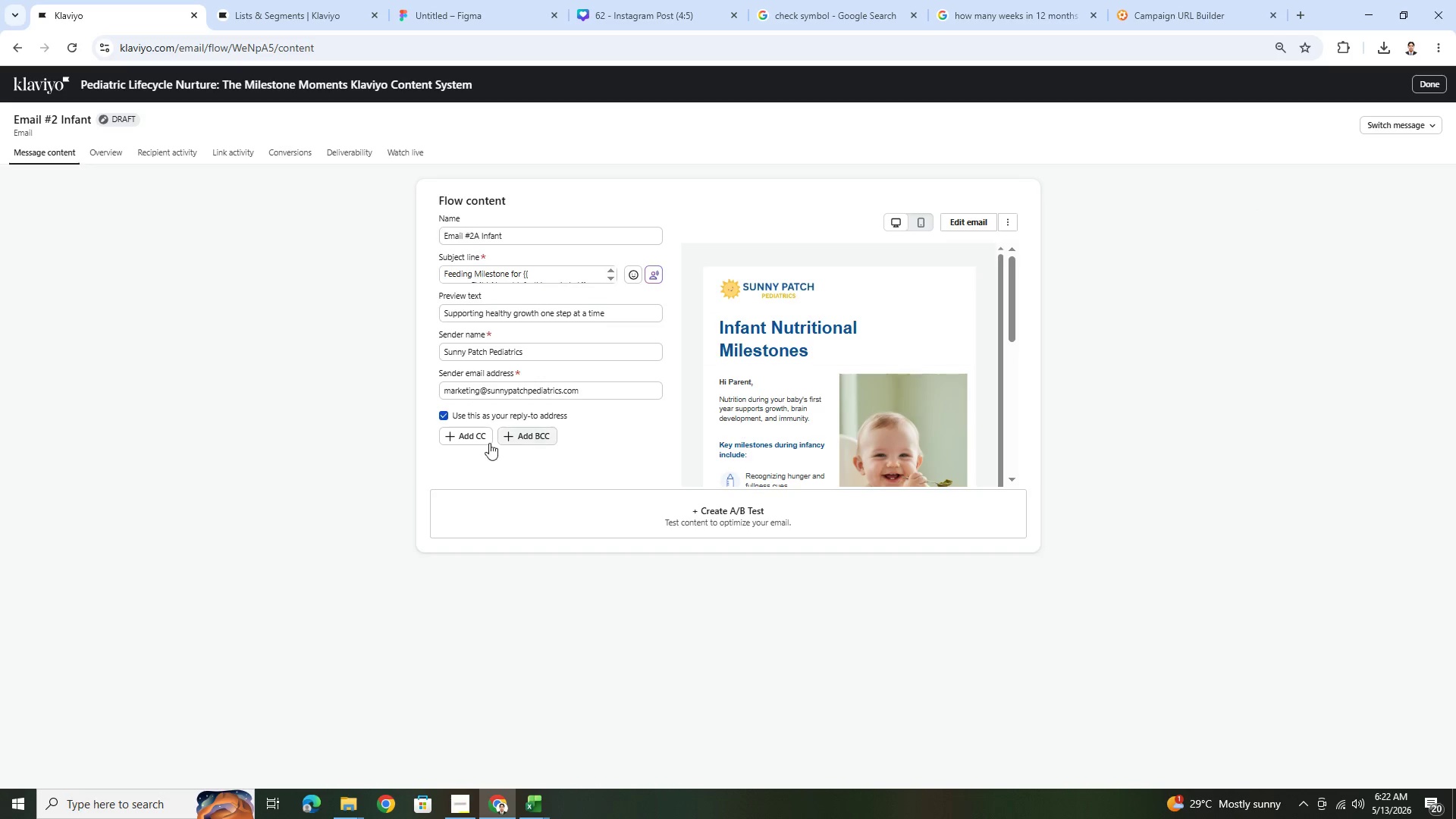 
scroll: coordinate [660, 403], scroll_direction: down, amount: 1.0
 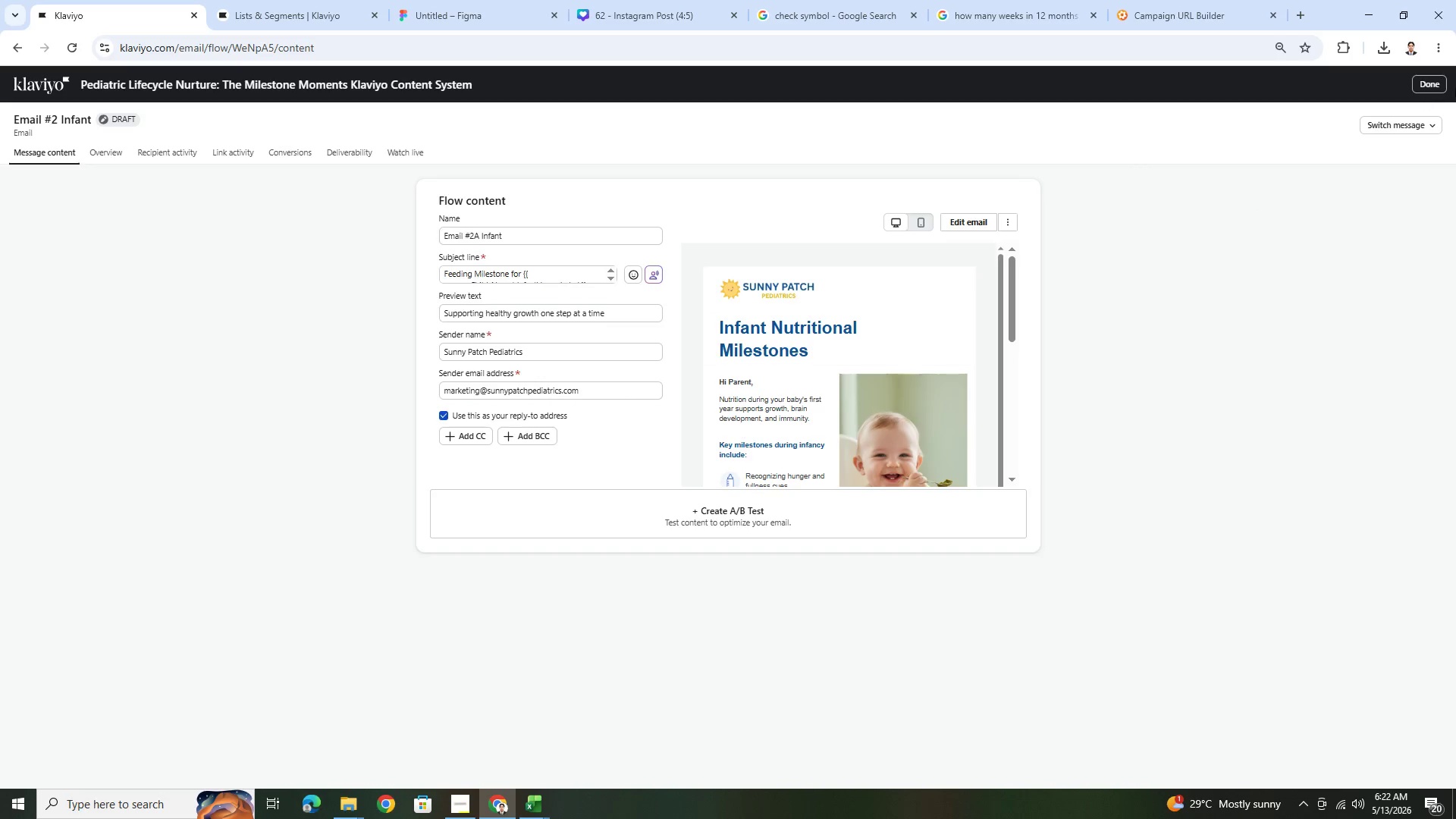 
left_click([1438, 83])
 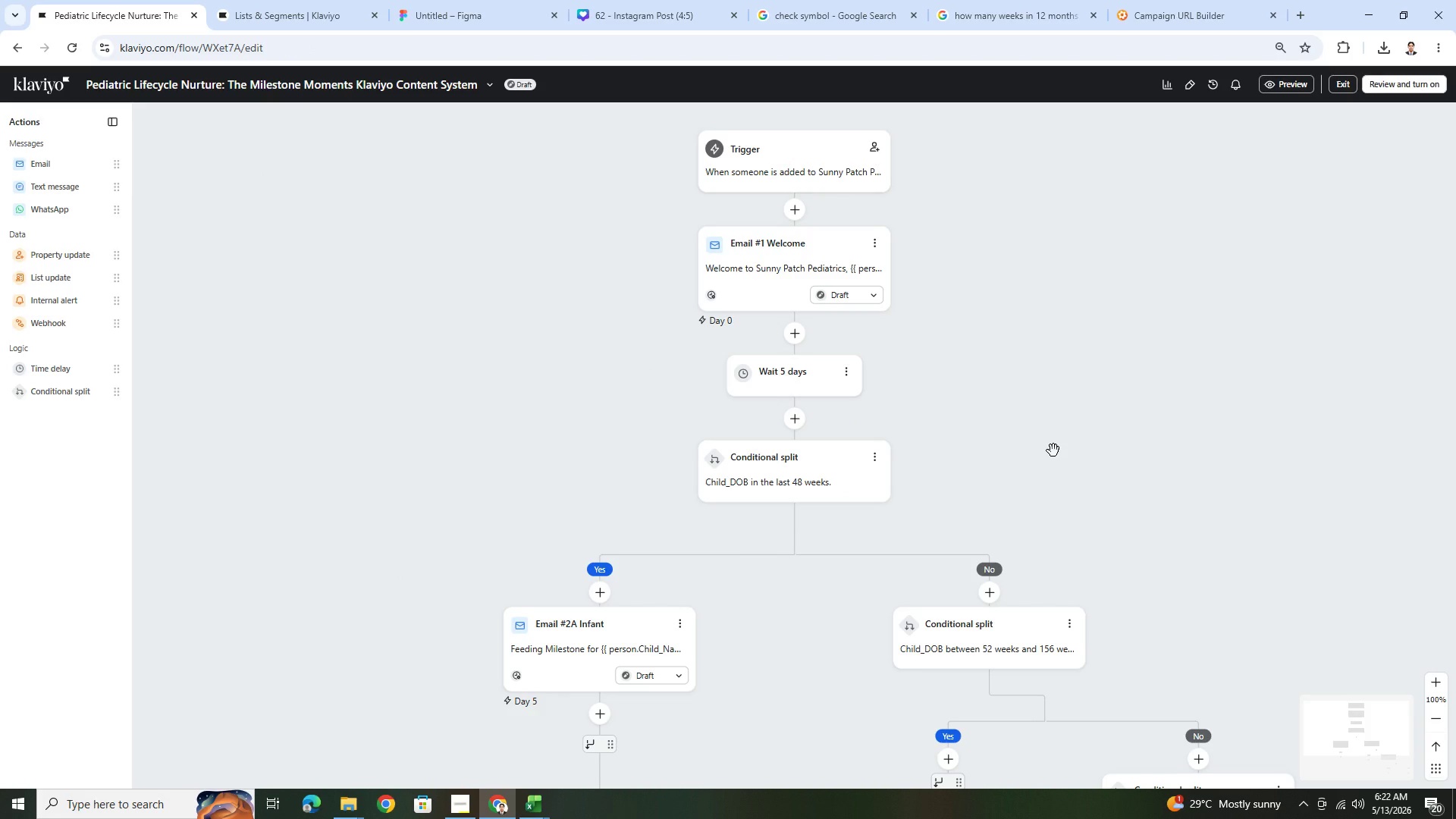 
wait(7.92)
 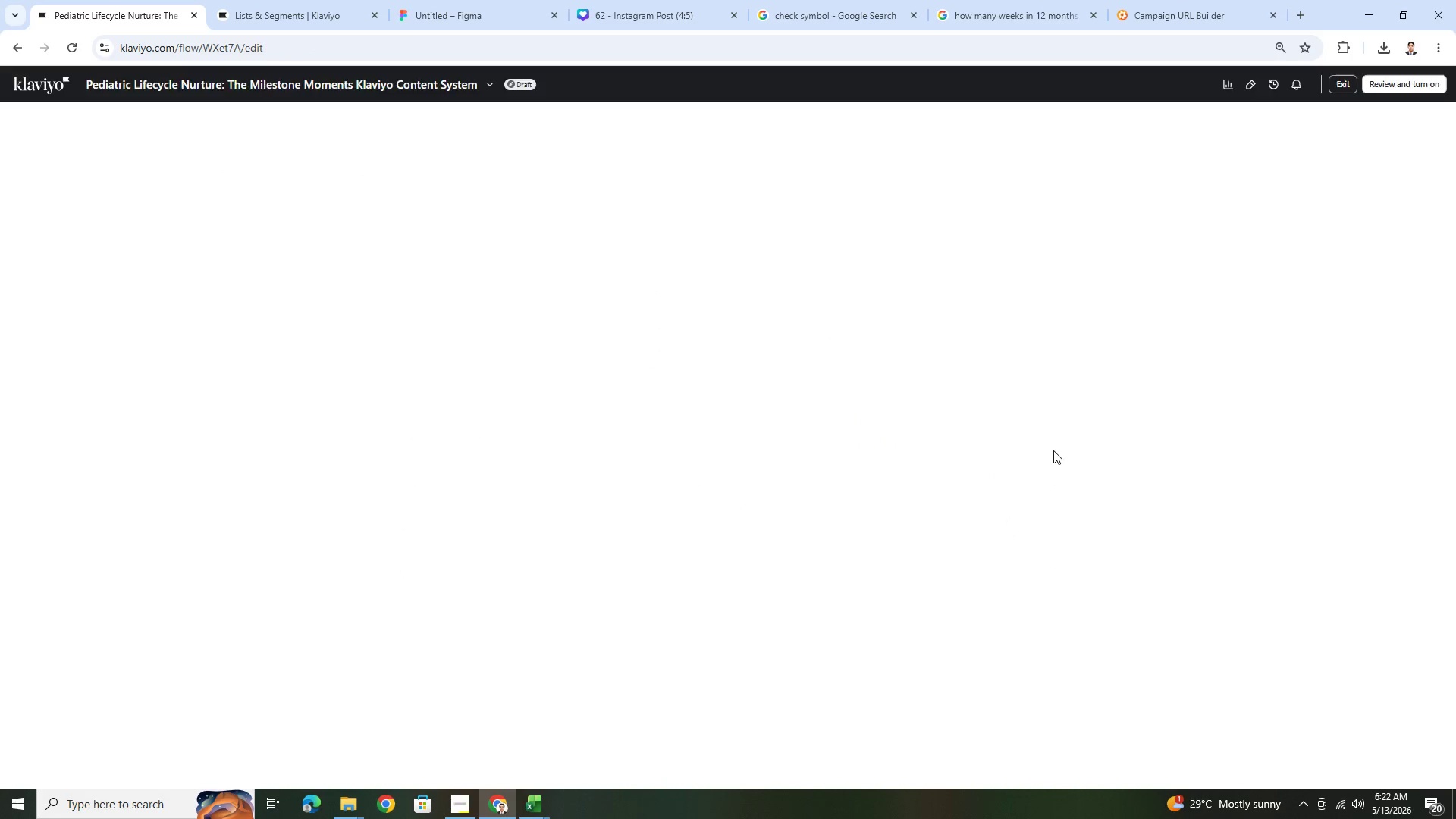 
scroll: coordinate [1062, 477], scroll_direction: down, amount: 4.0
 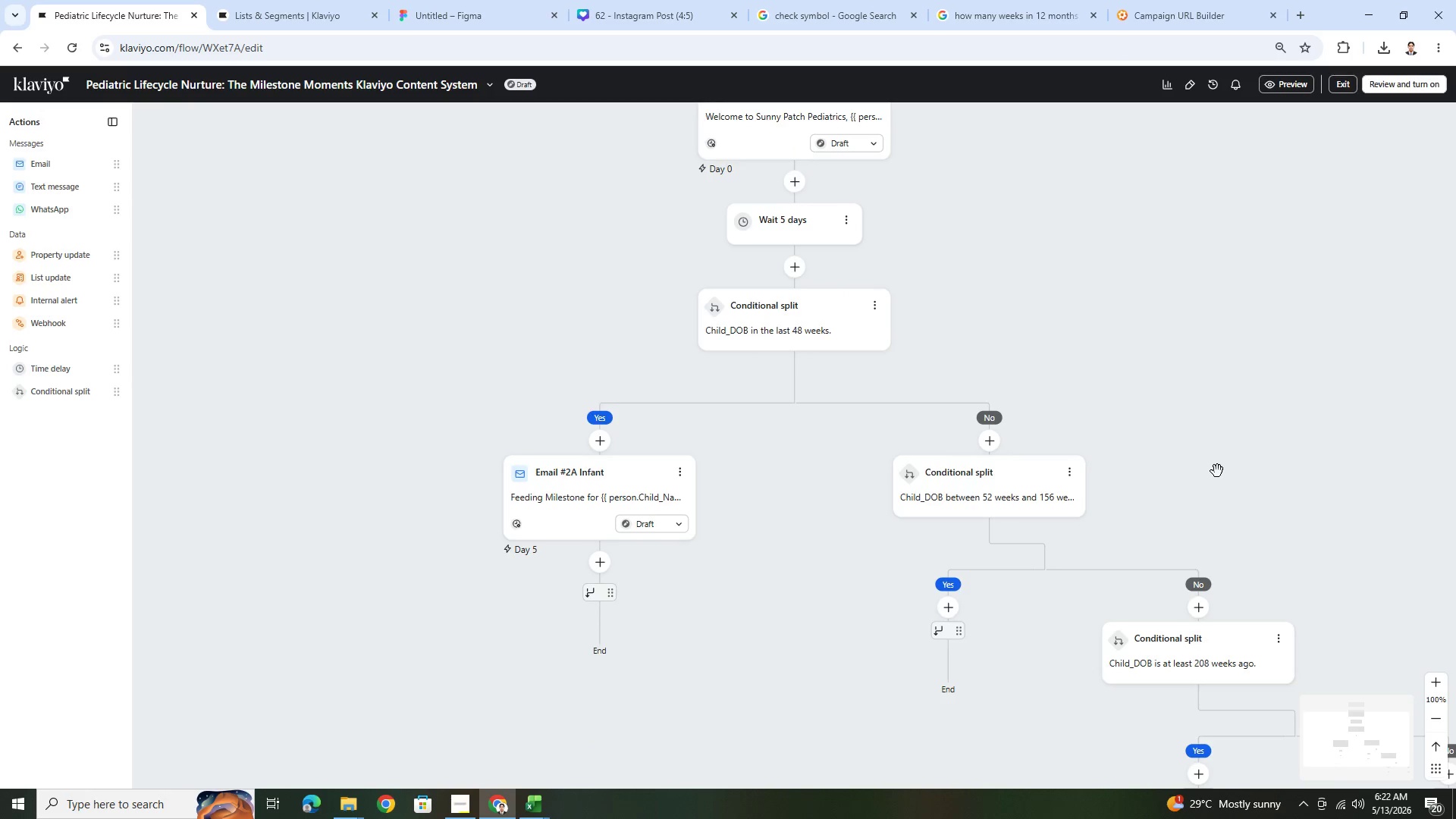 
left_click_drag(start_coordinate=[1217, 471], to_coordinate=[1173, 431])
 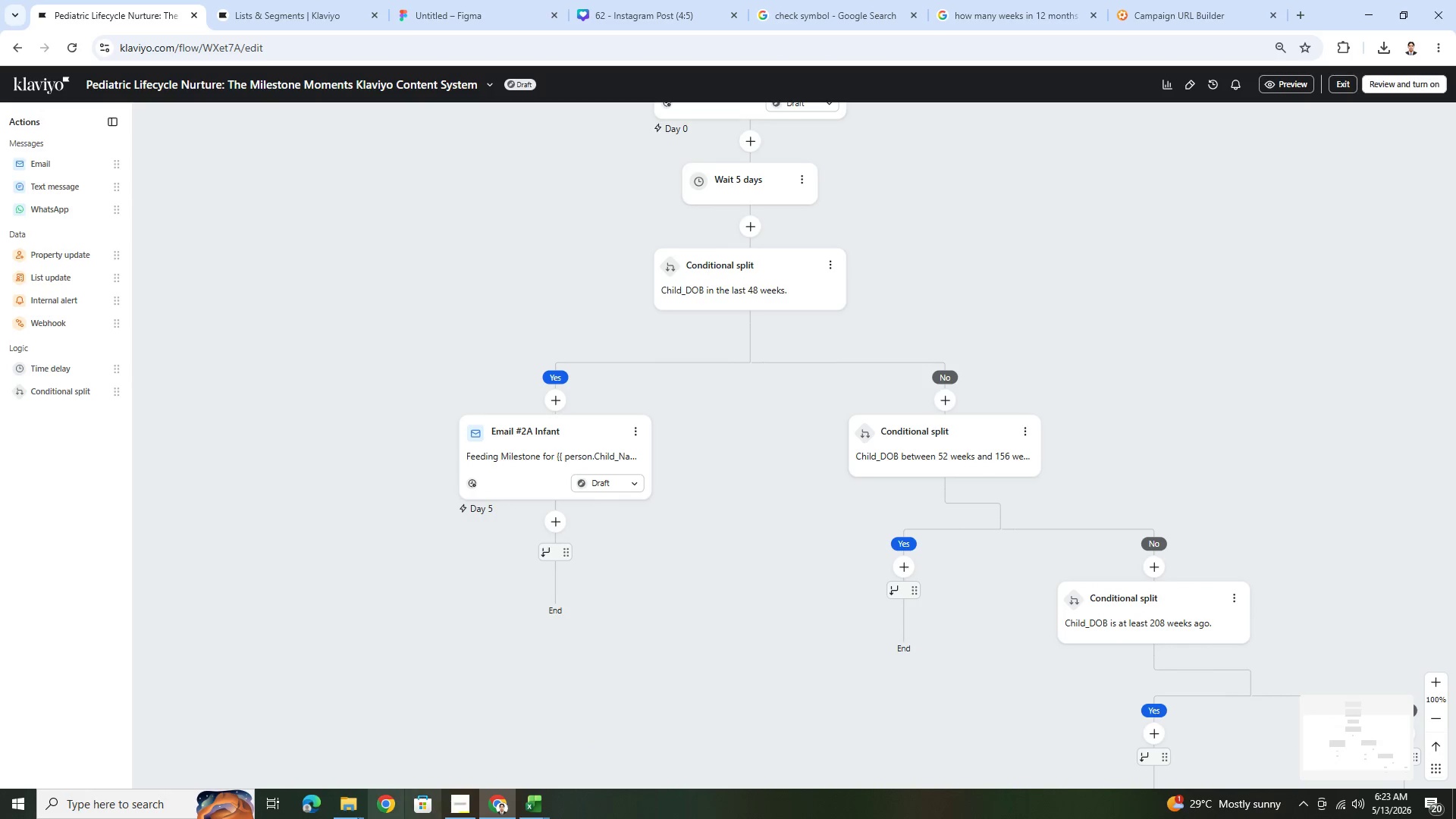 
left_click([458, 802])